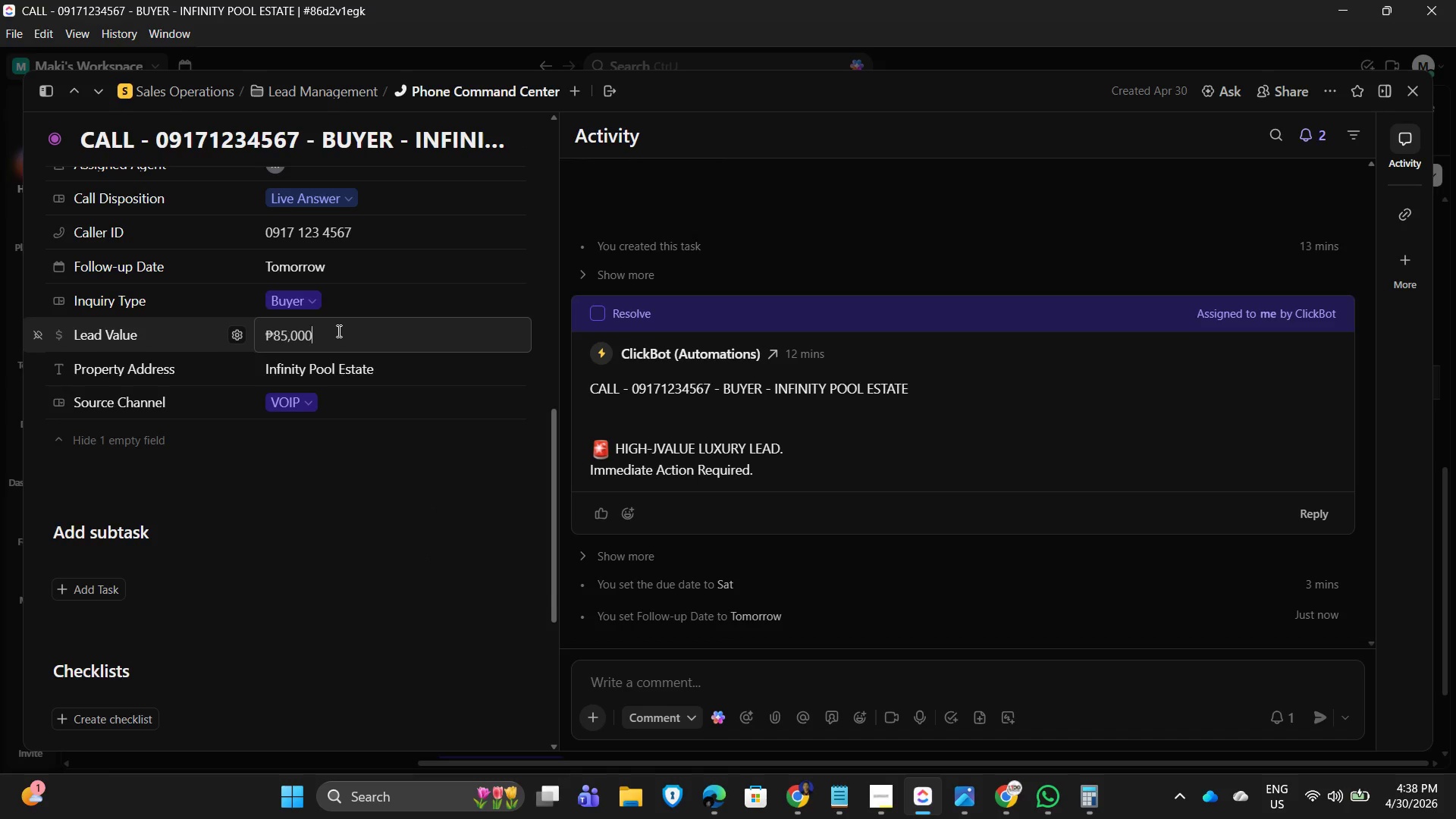 
key(Numpad0)
 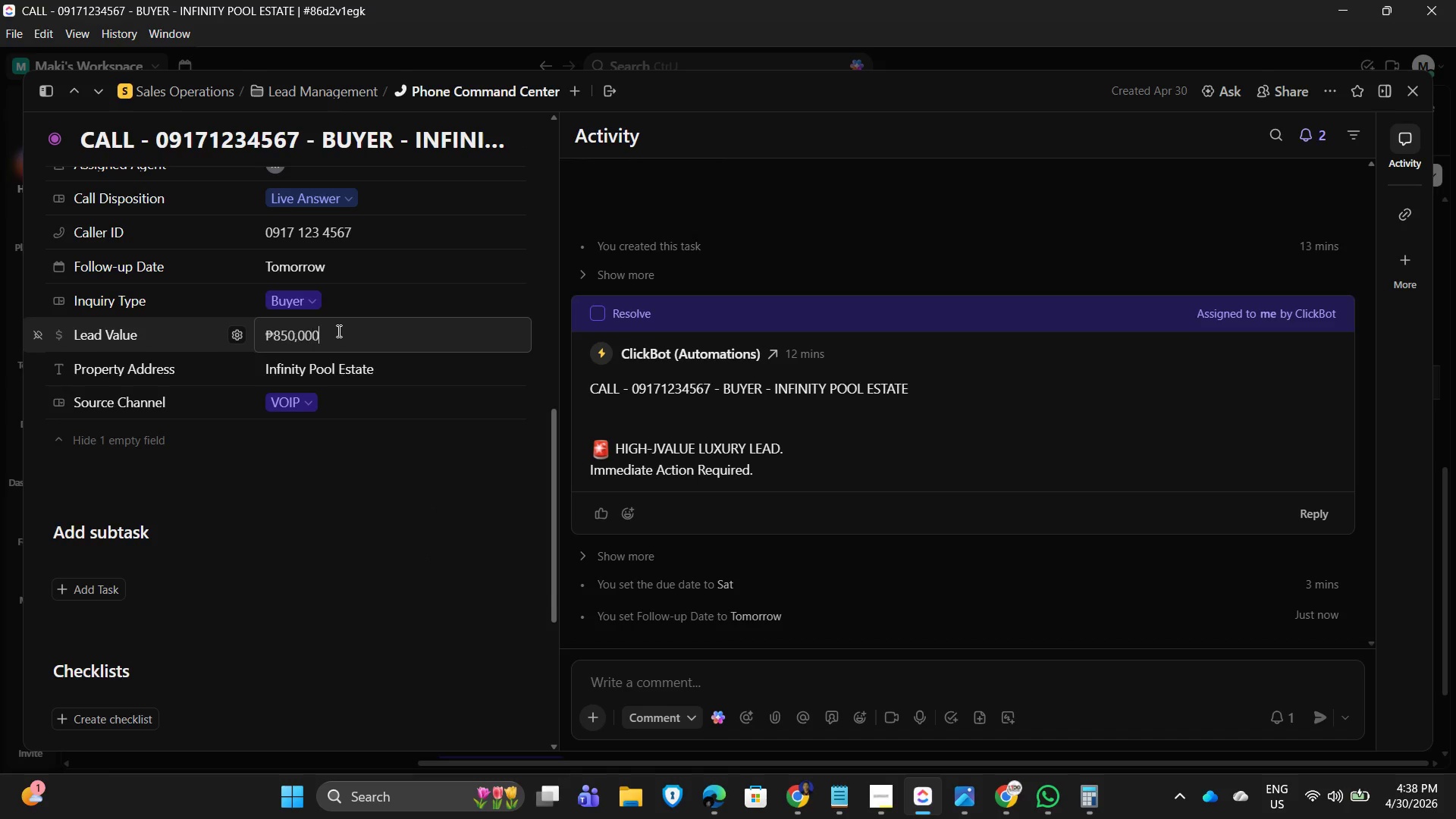 
key(Numpad0)
 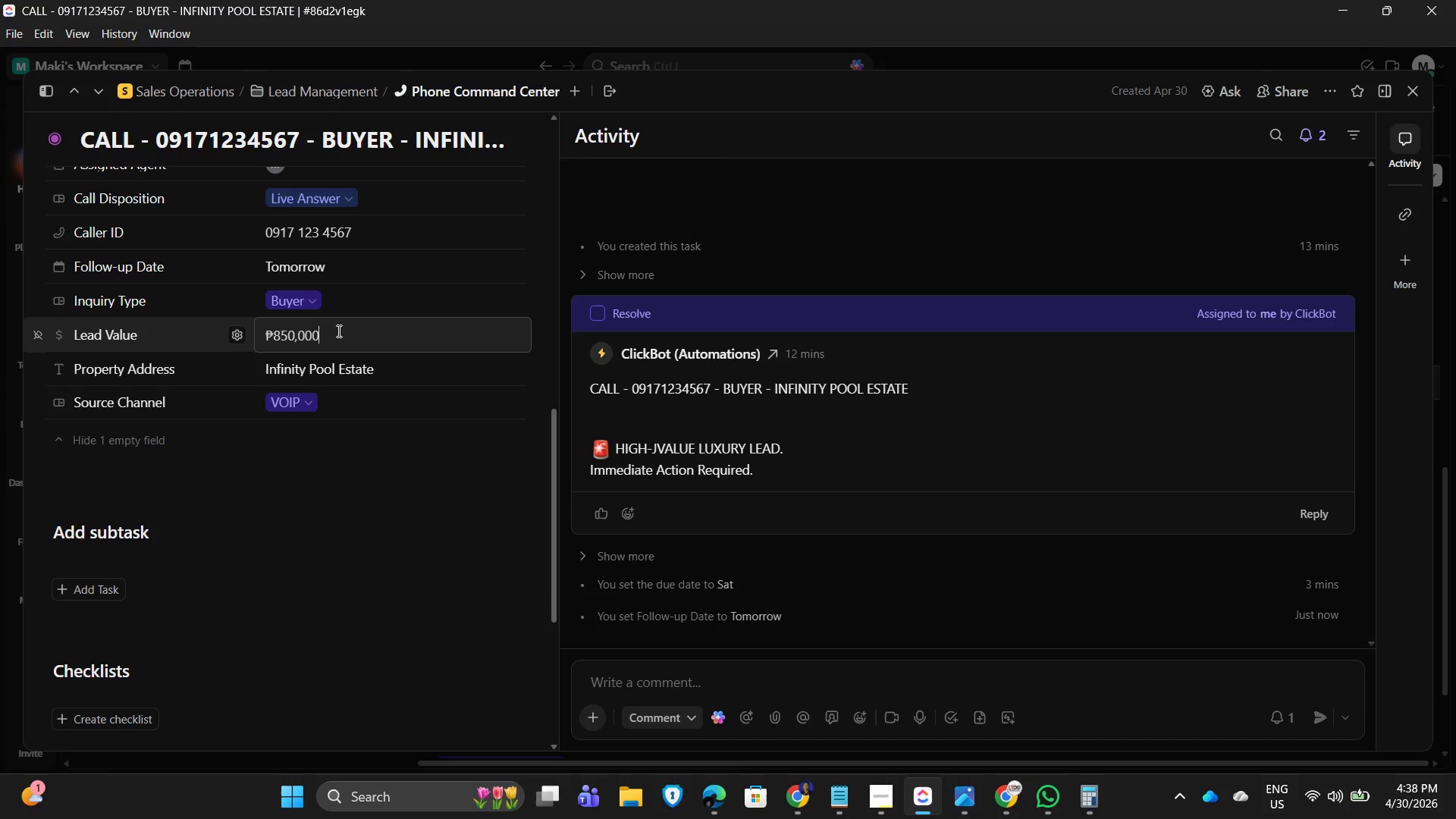 
key(Numpad0)
 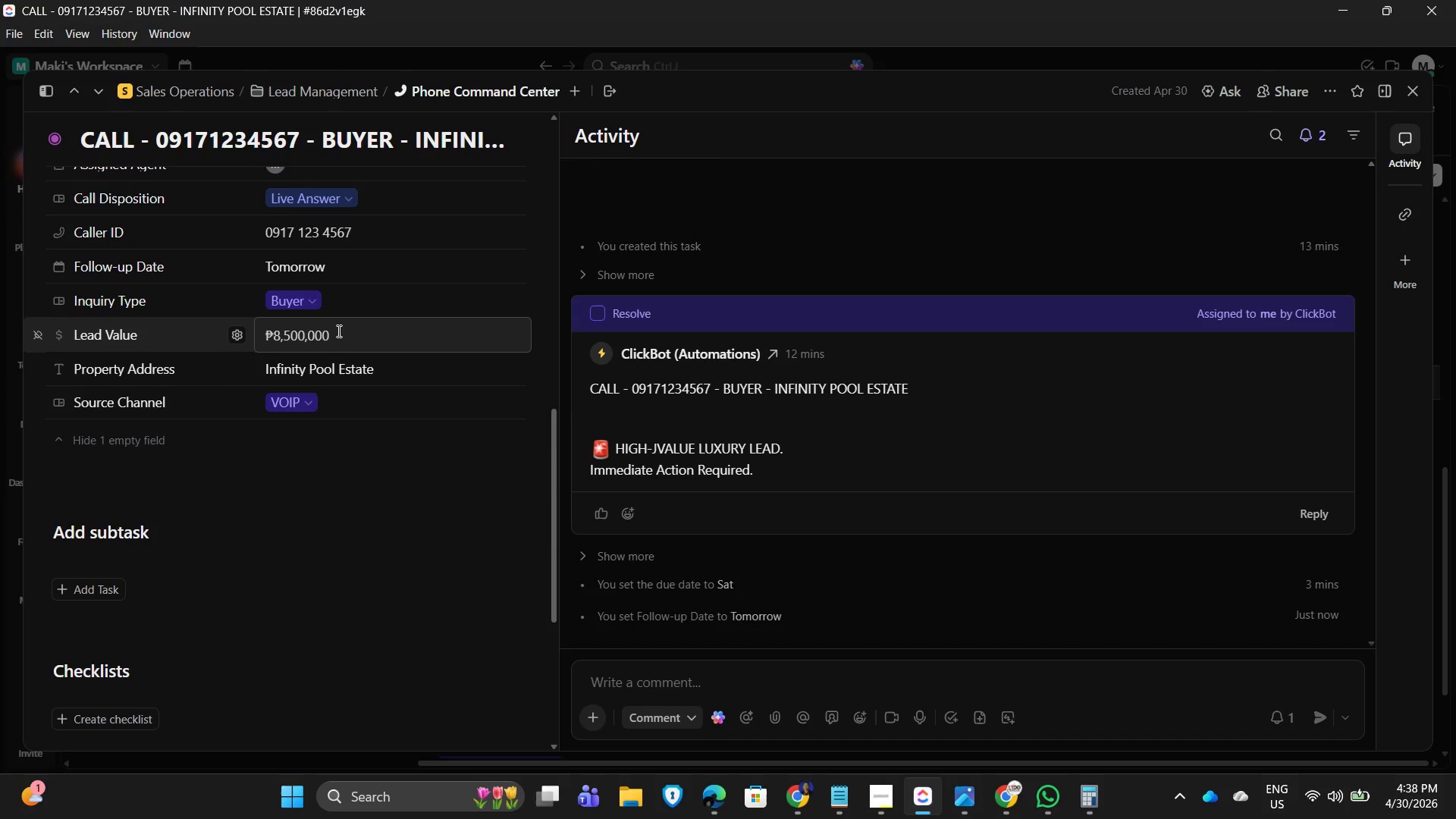 
key(Numpad0)
 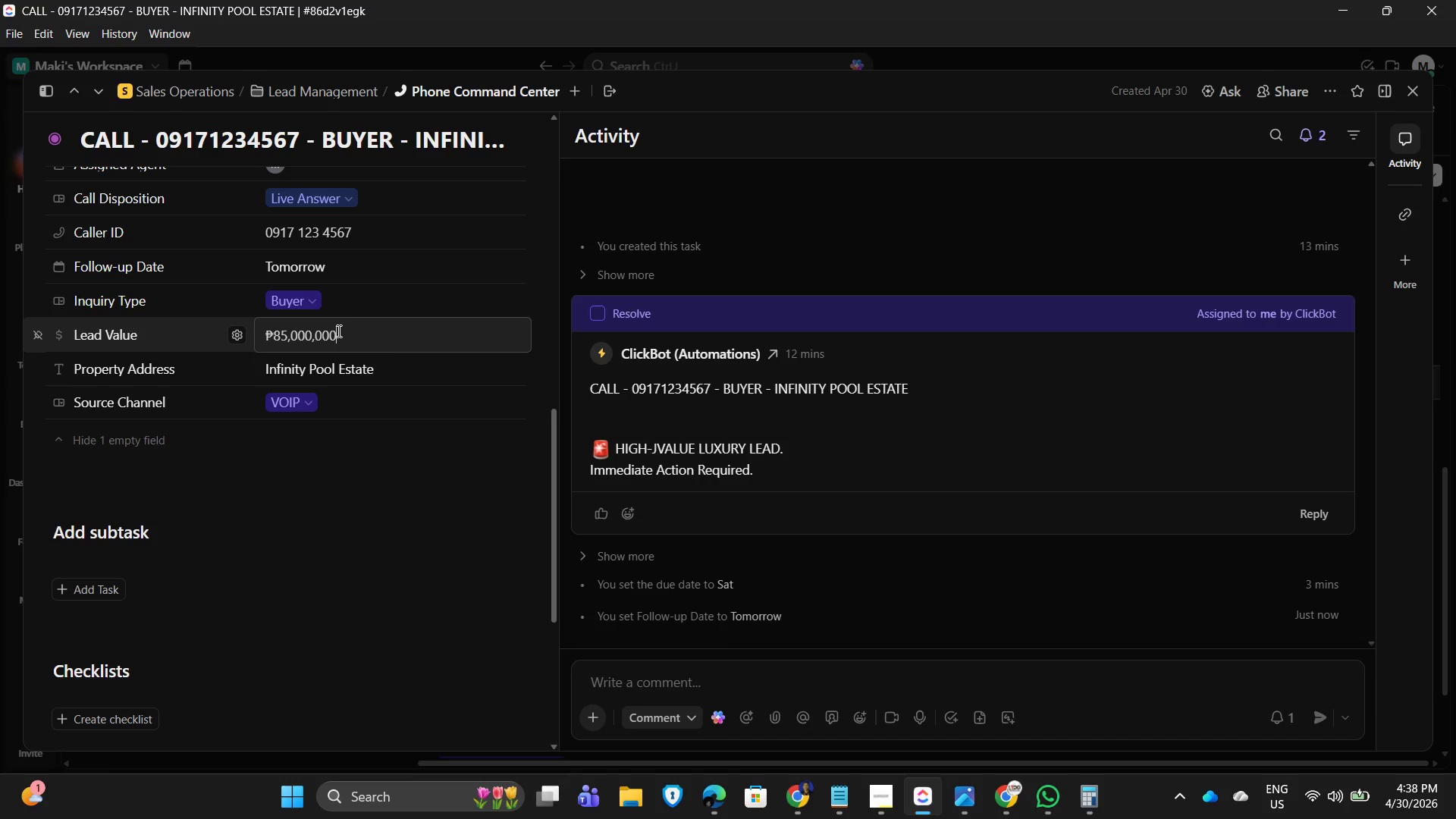 
key(NumpadEnter)
 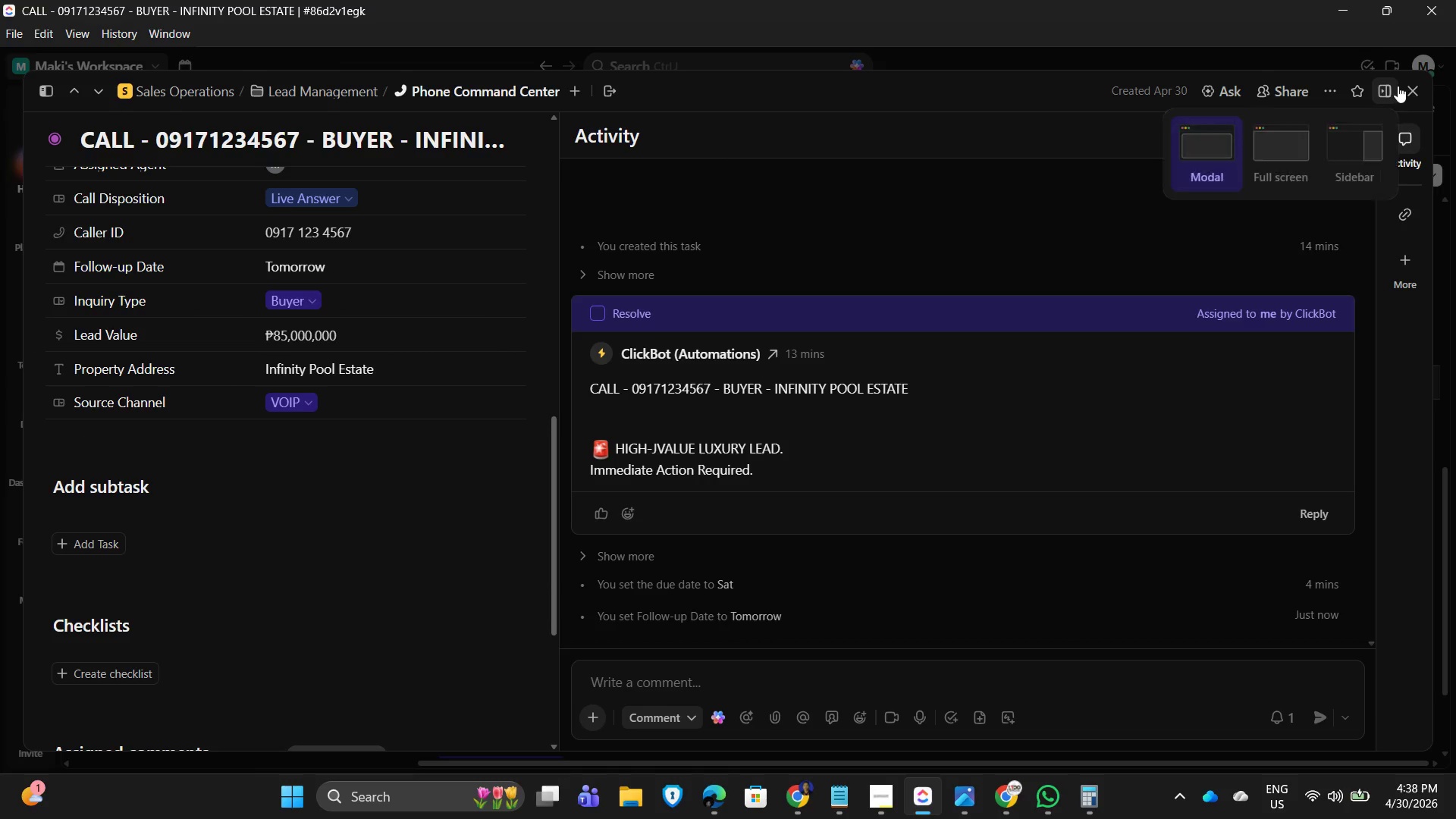 
left_click([1413, 89])
 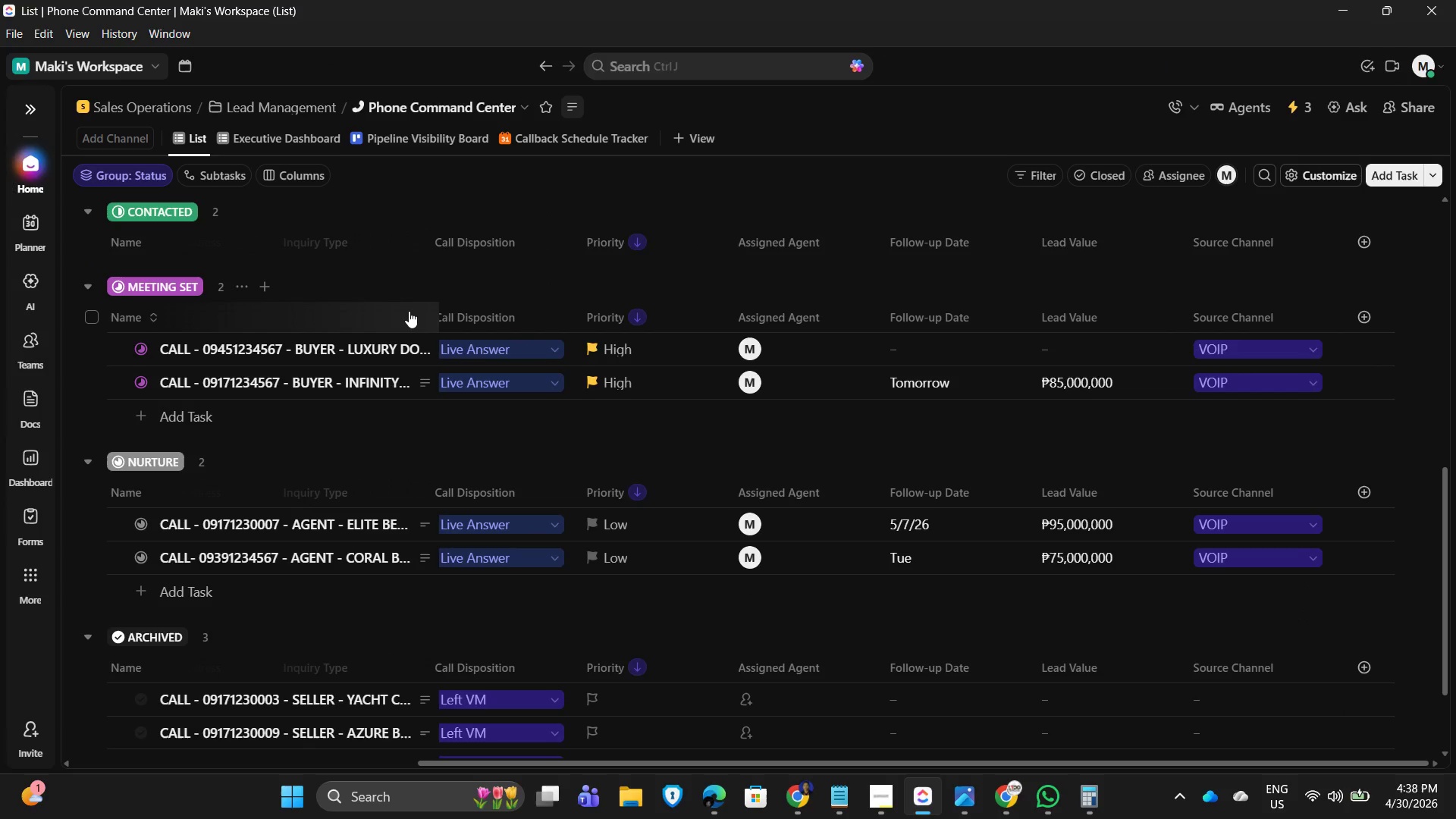 
scroll: coordinate [453, 370], scroll_direction: up, amount: 1.0
 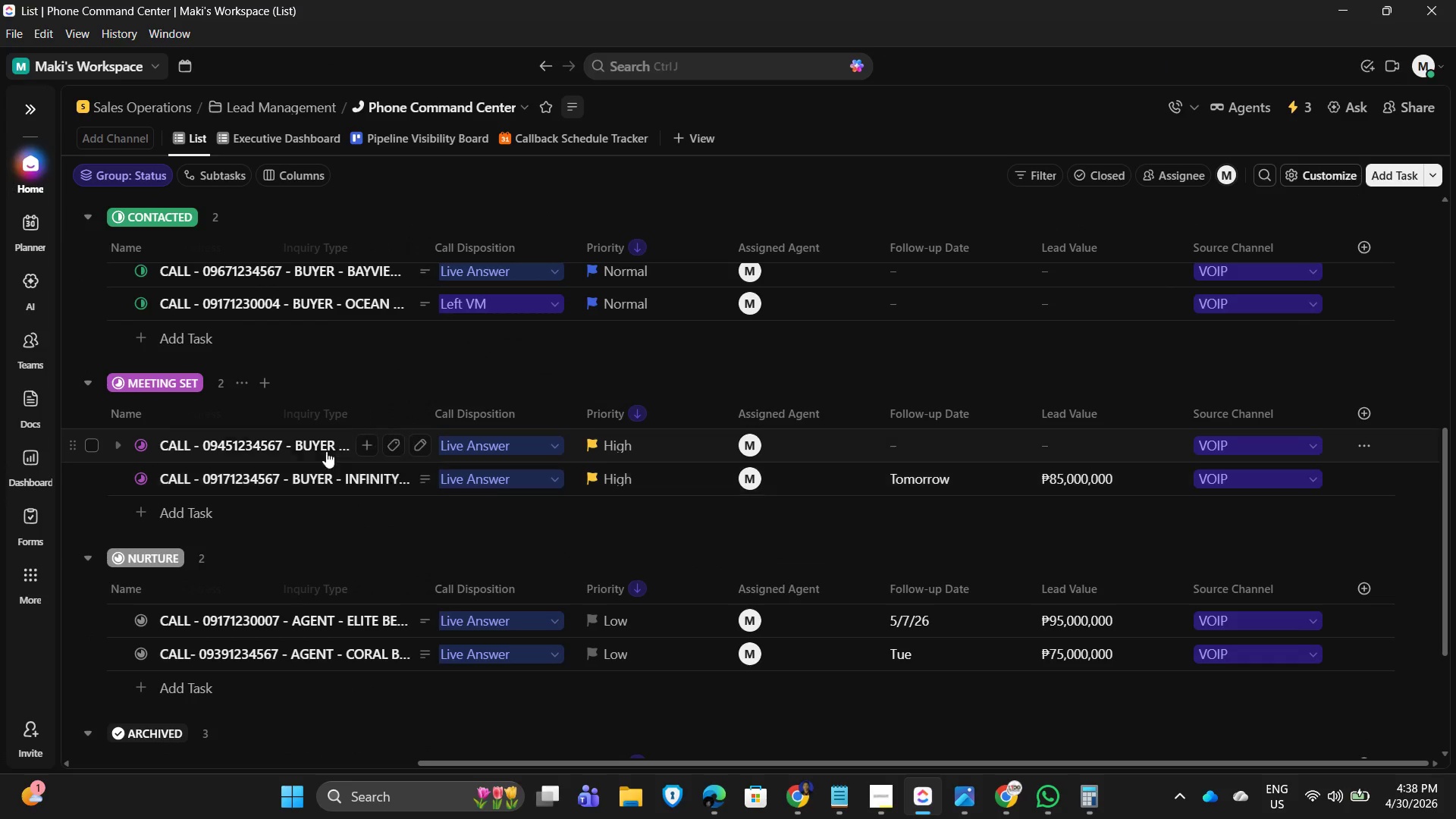 
left_click([246, 442])
 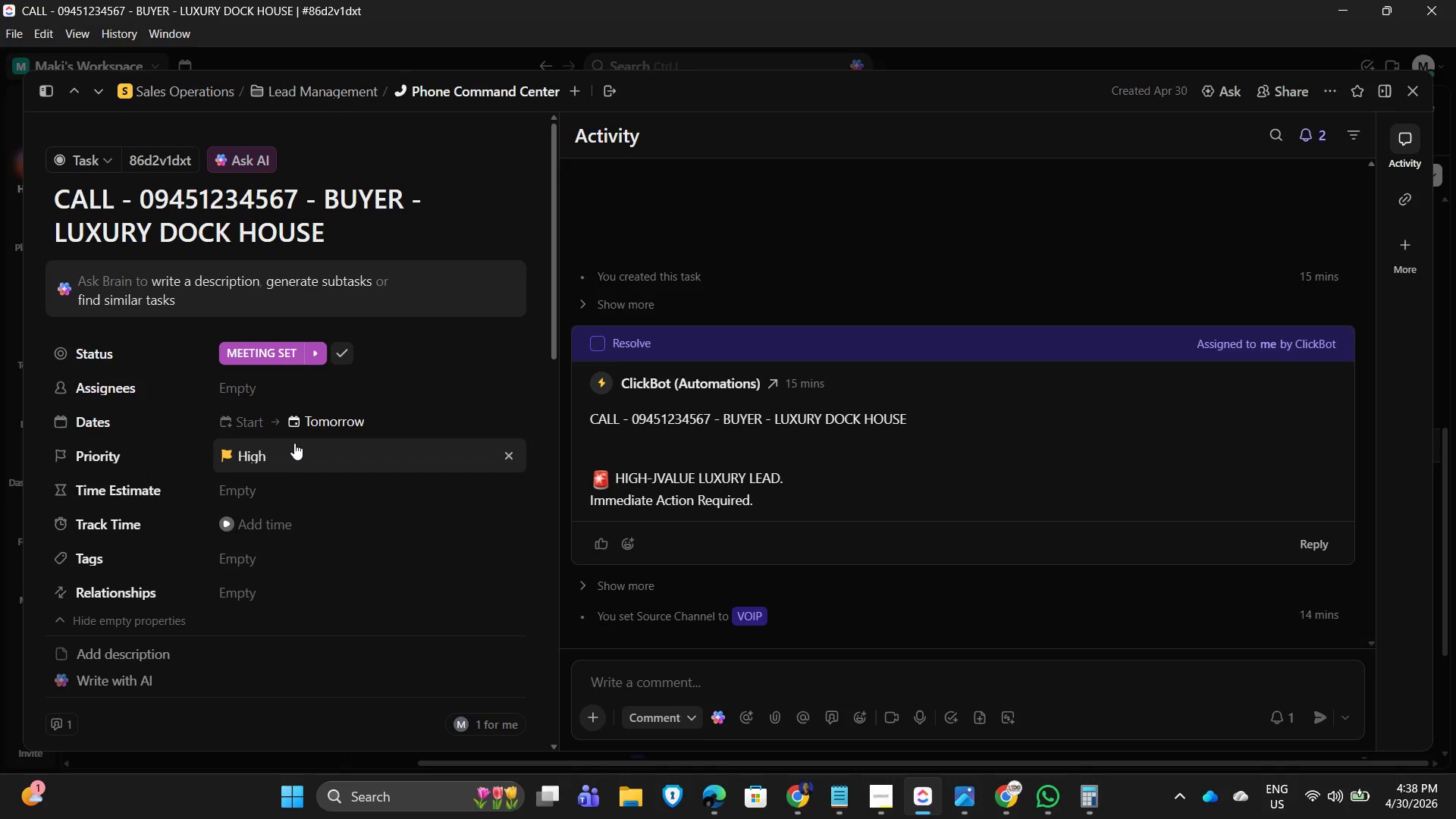 
scroll: coordinate [187, 629], scroll_direction: down, amount: 1.0
 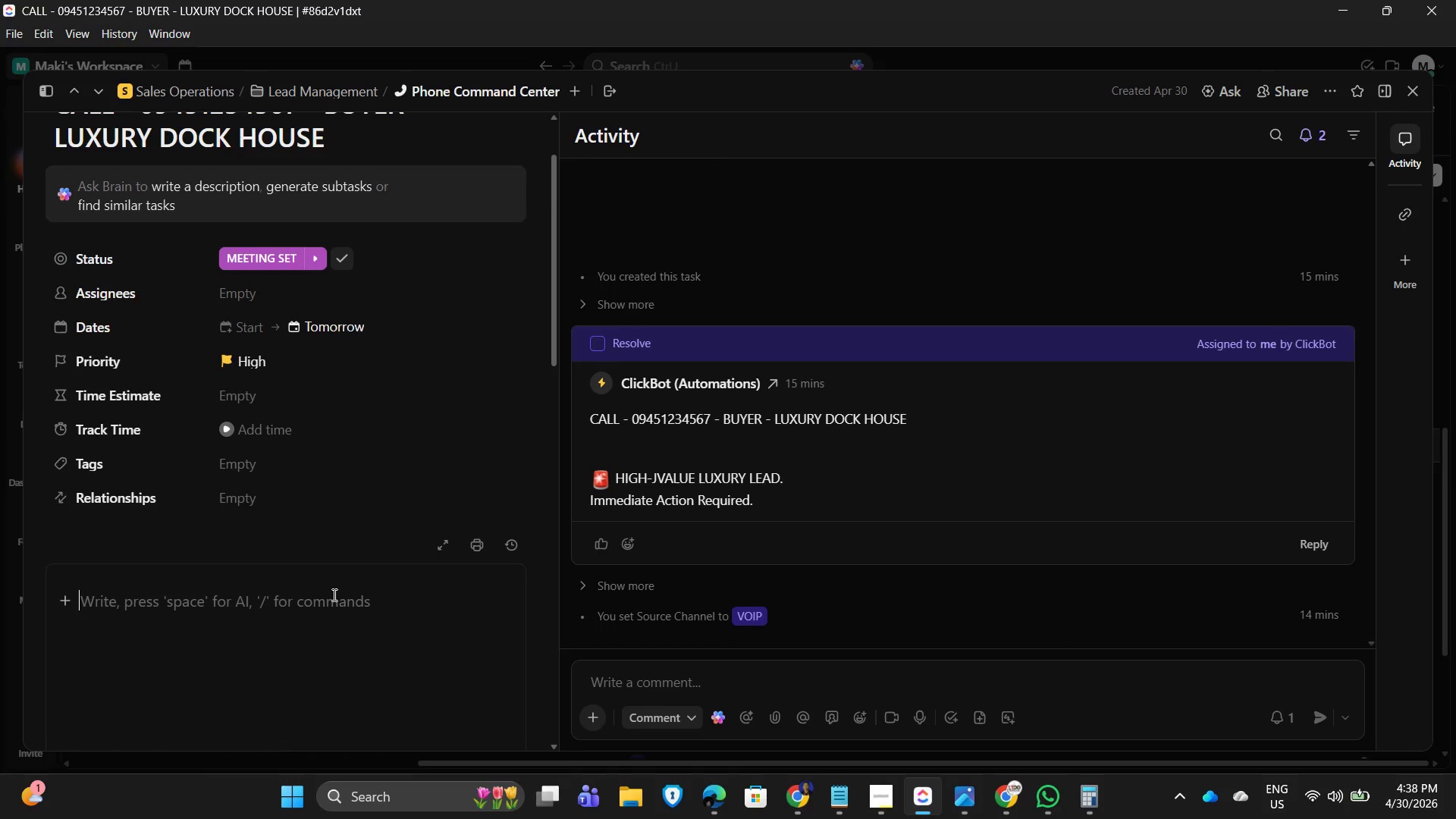 
type(Client confirem)
key(Backspace)
key(Backspace)
type(med attendance for private viewing. Ensure full preparation including property access, documa)
key(Backspace)
type(entation, and [pre)
key(Backspace)
key(Backspace)
key(Backspace)
key(Backspace)
type(presentation materials.)
 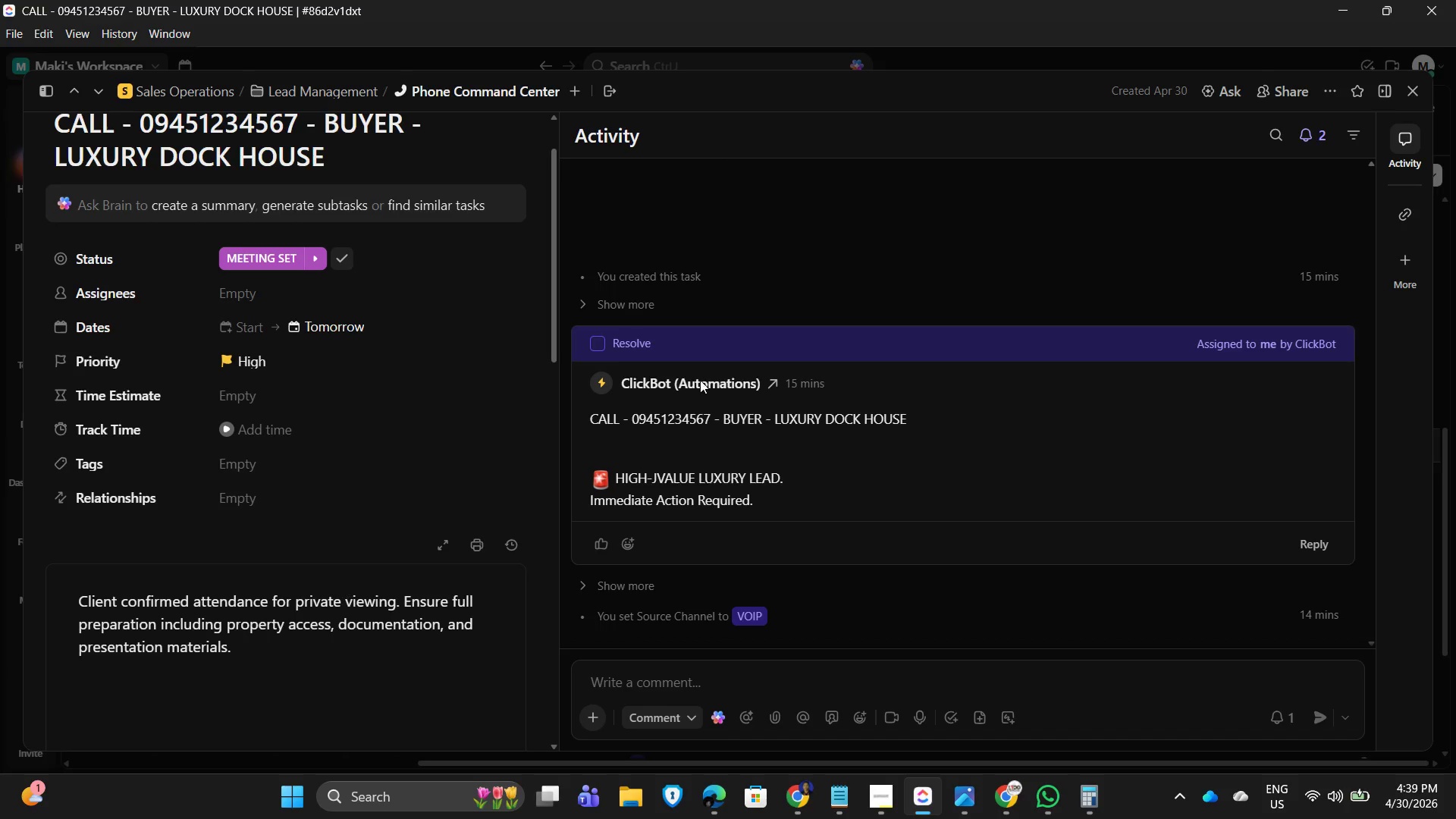 
wait(5.91)
 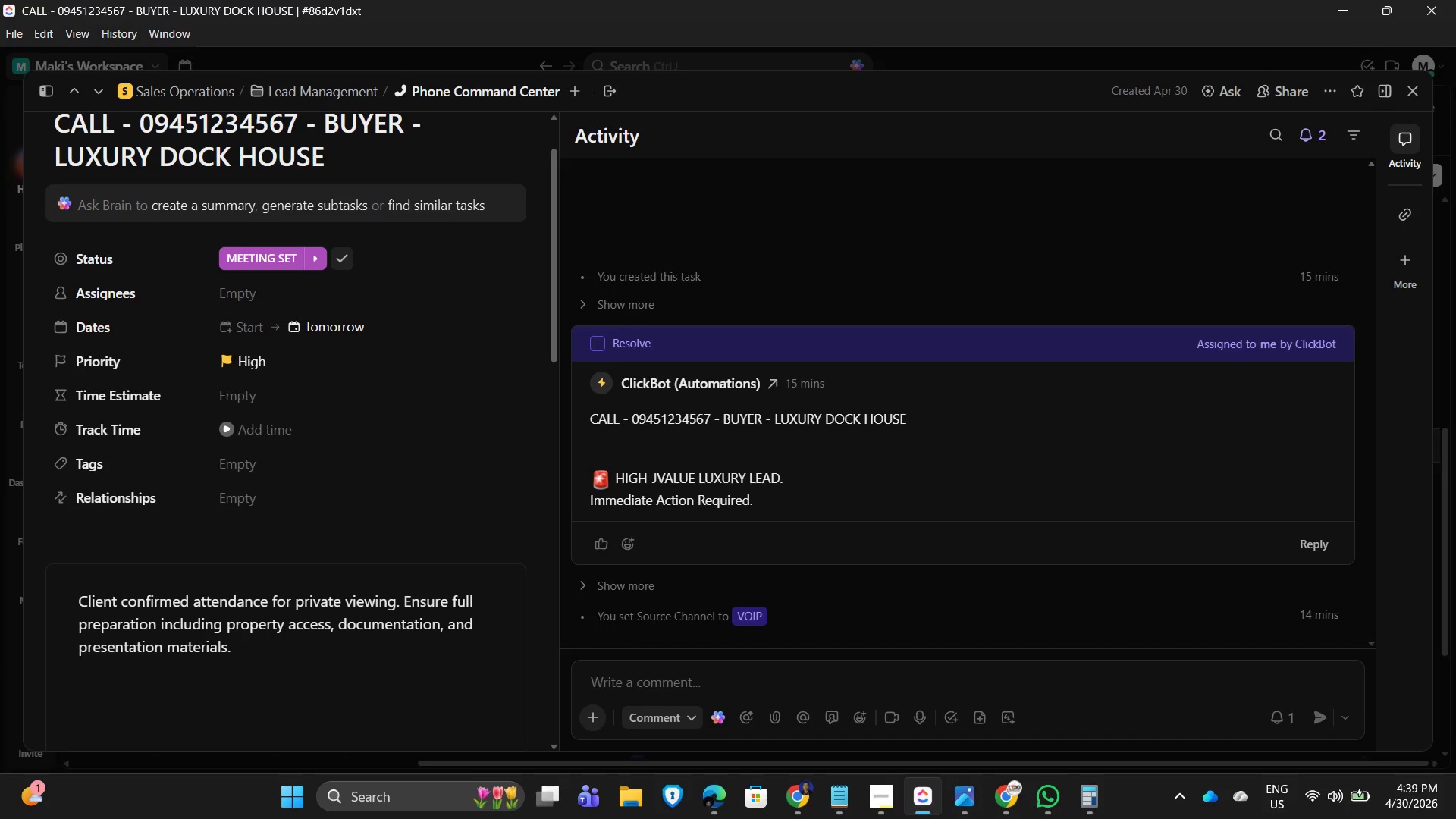 
scroll: coordinate [375, 657], scroll_direction: down, amount: 12.0
 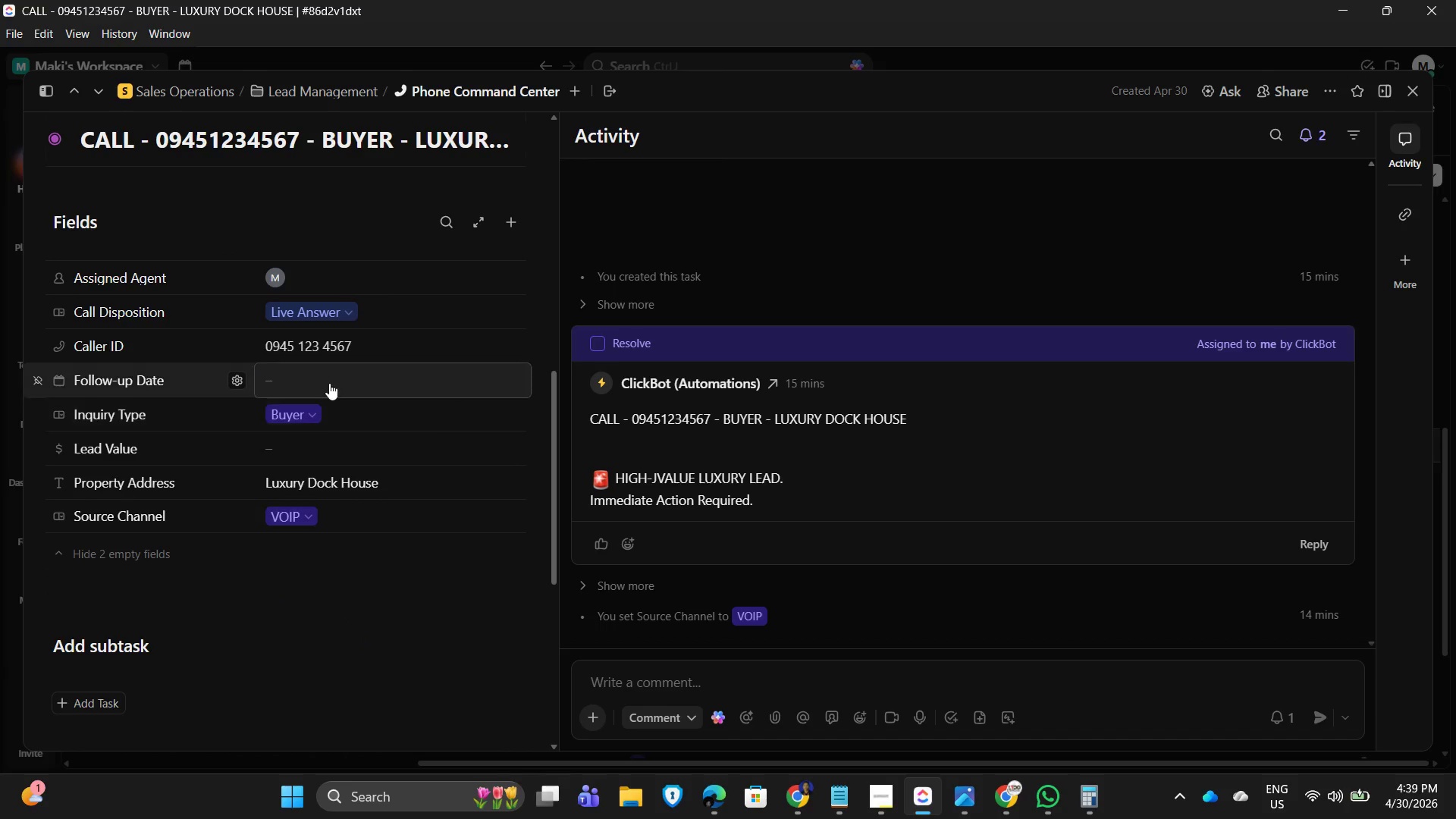 
left_click([329, 376])
 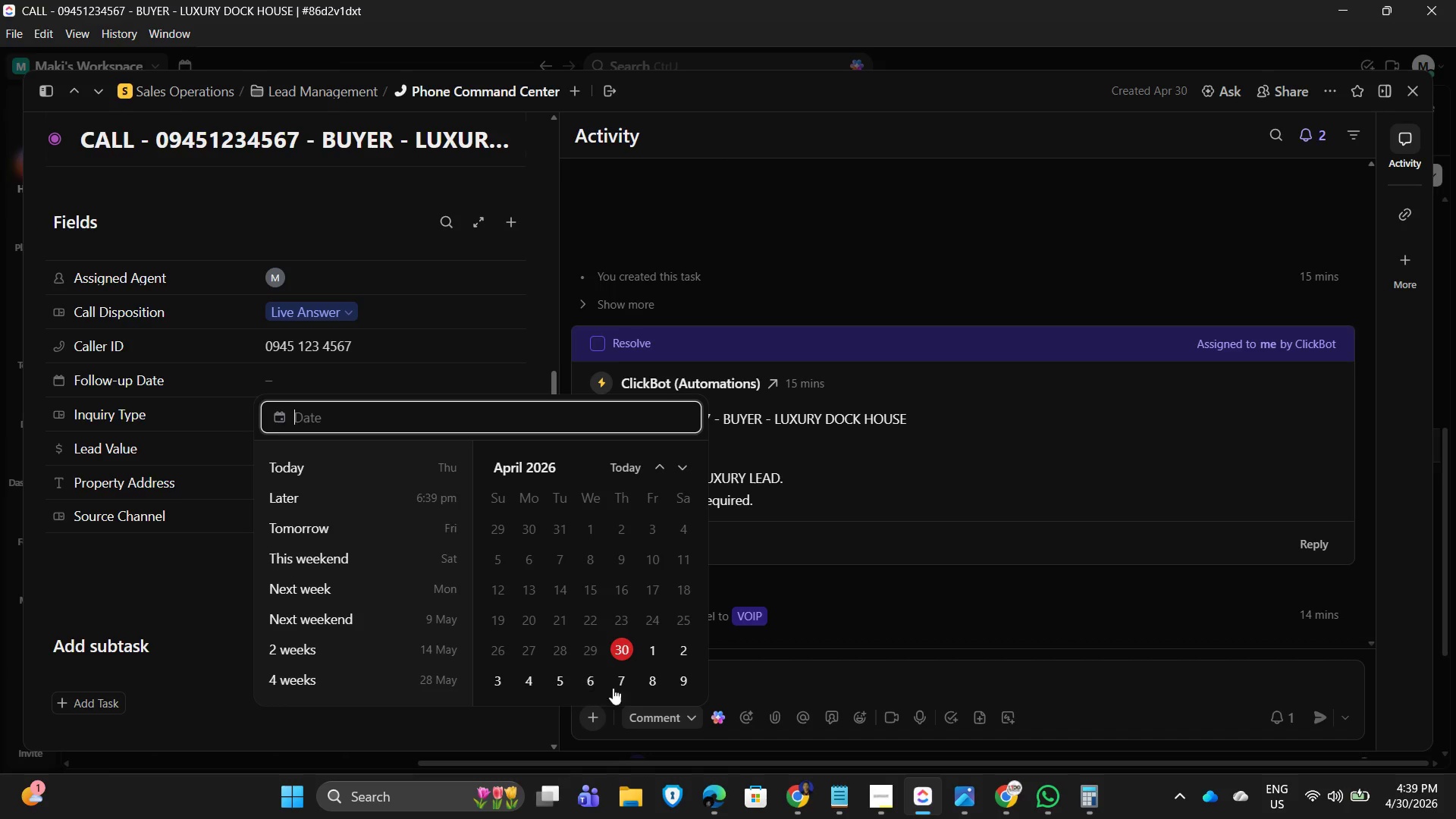 
left_click([656, 648])
 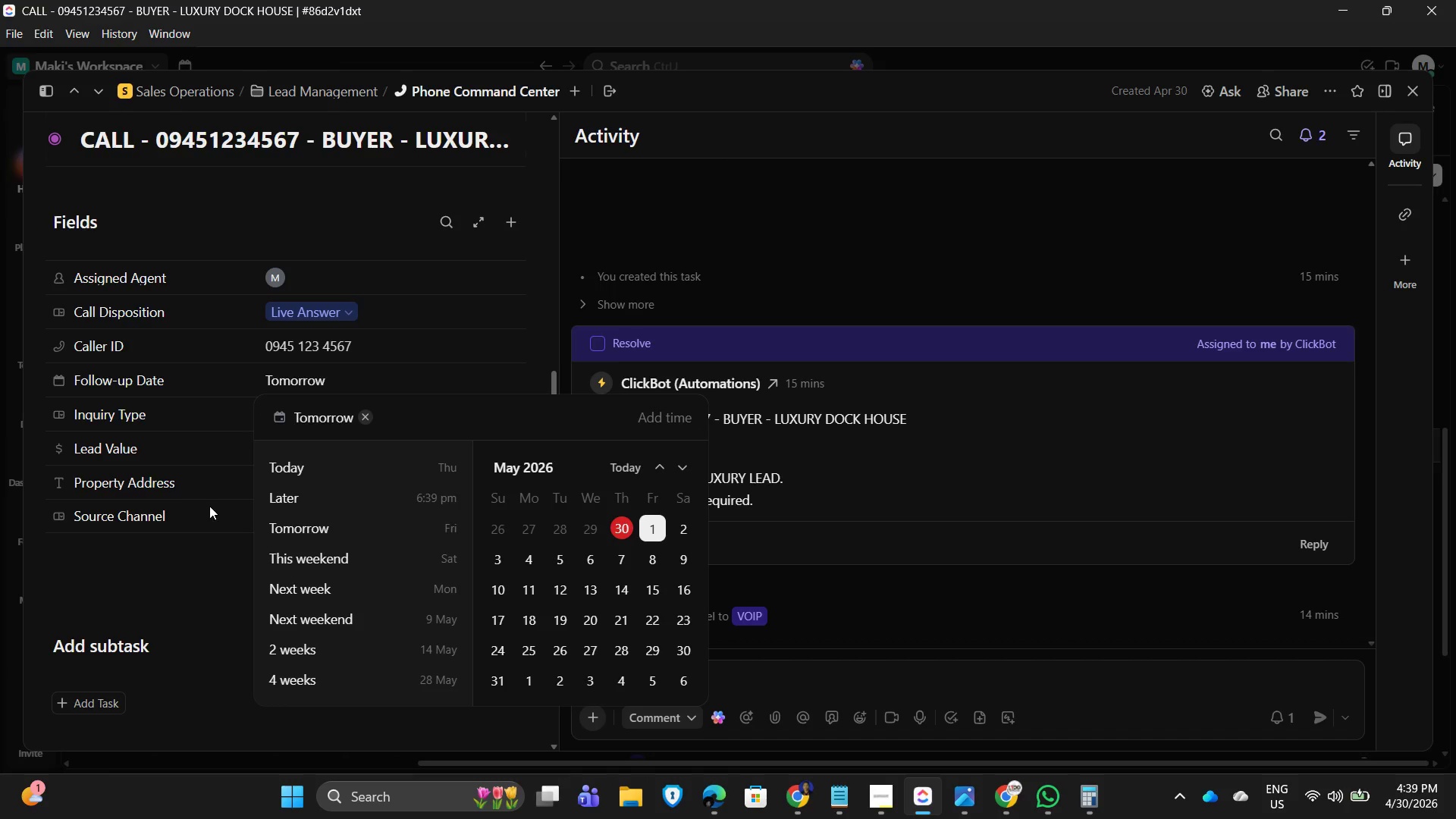 
left_click([221, 475])
 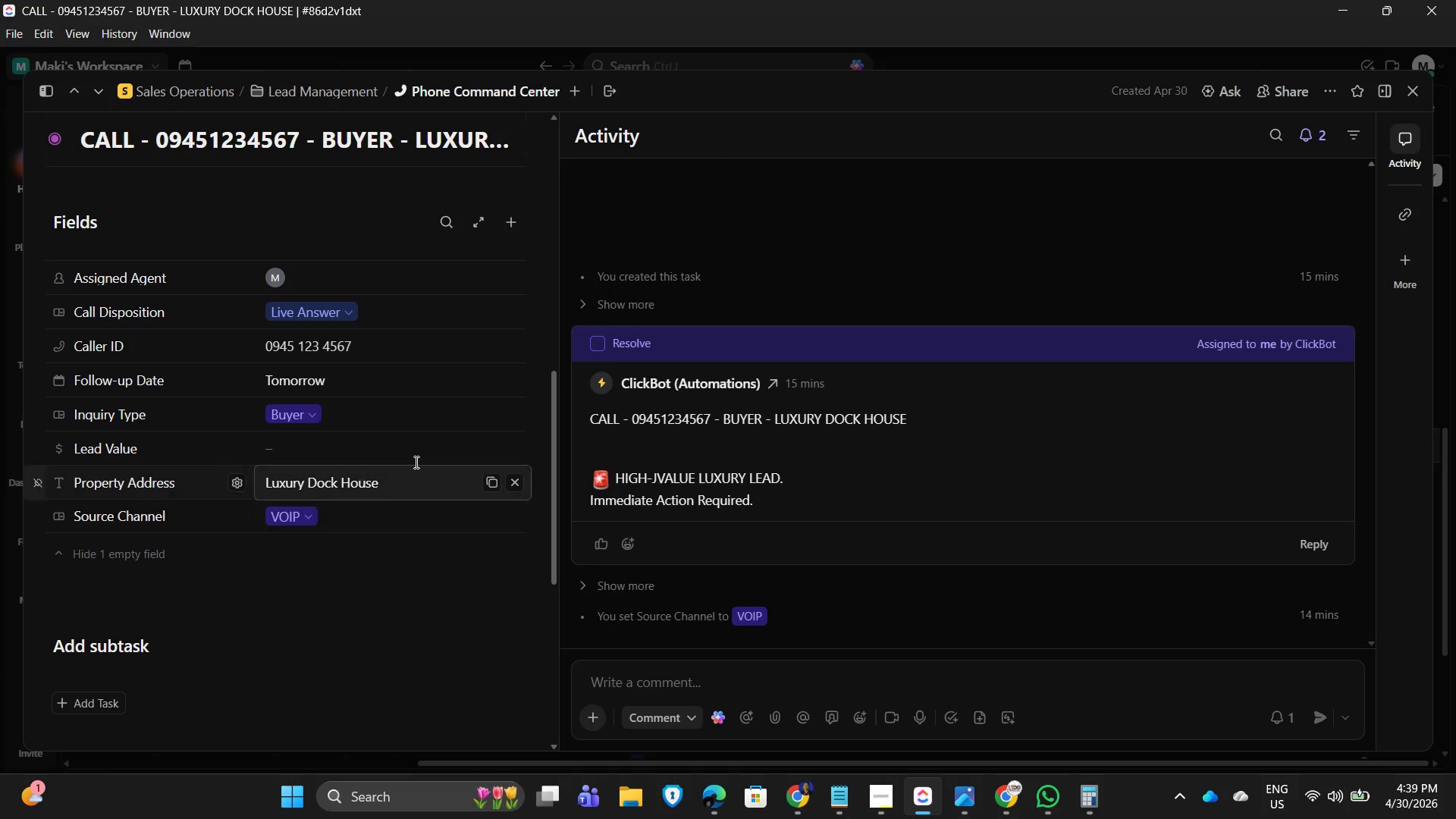 
left_click([372, 448])
 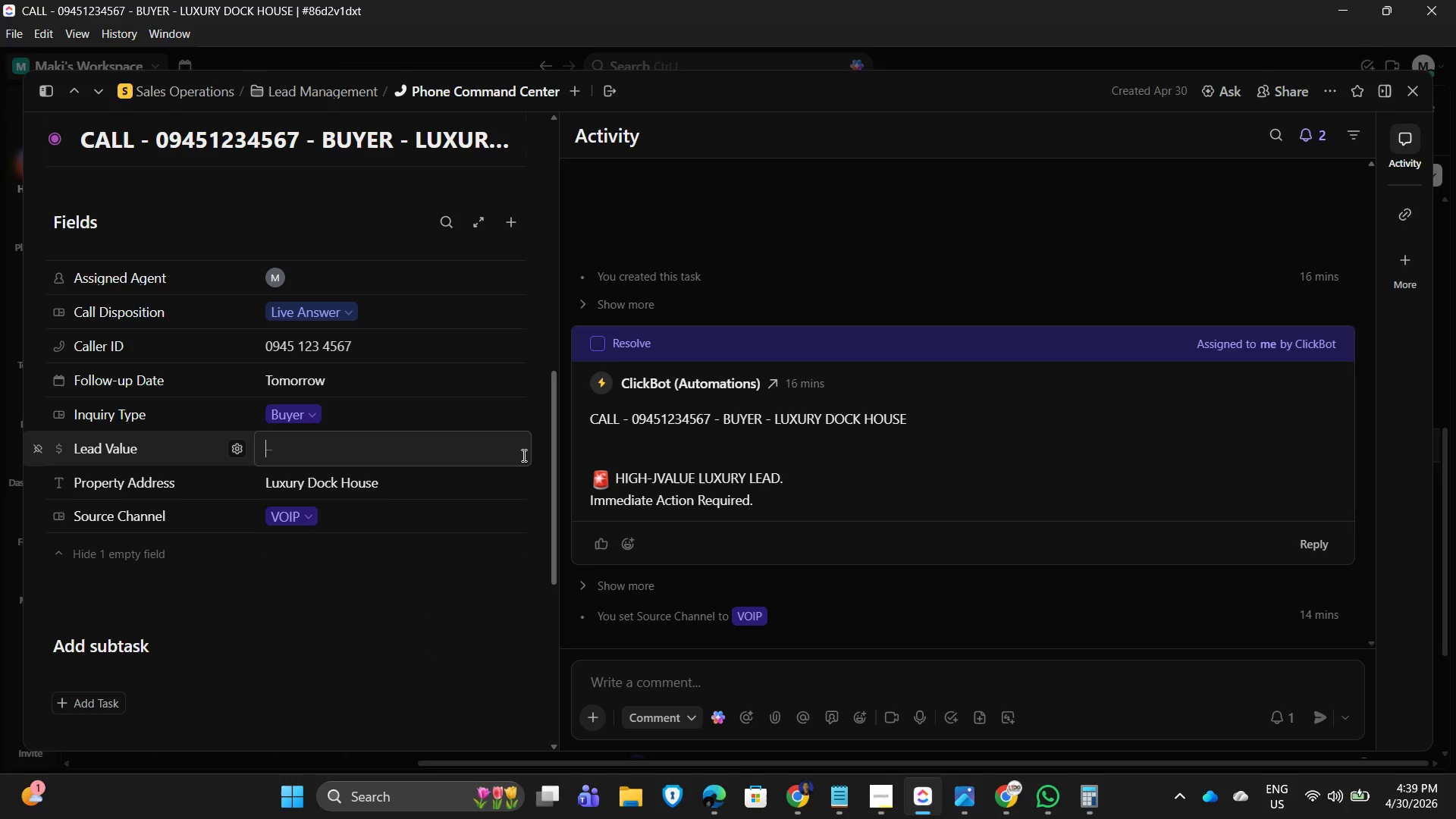 
key(Numpad7)
 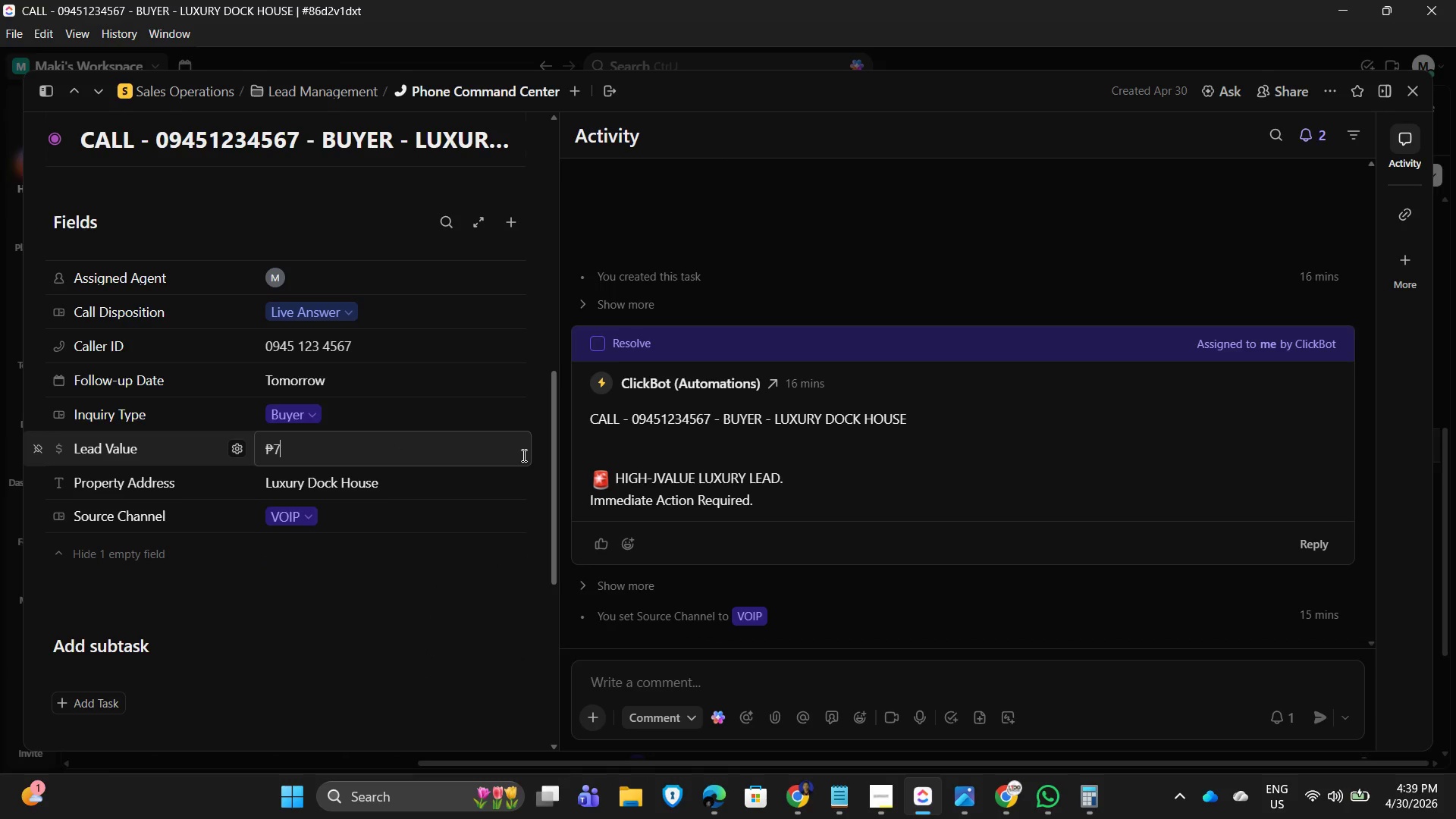 
key(Numpad5)
 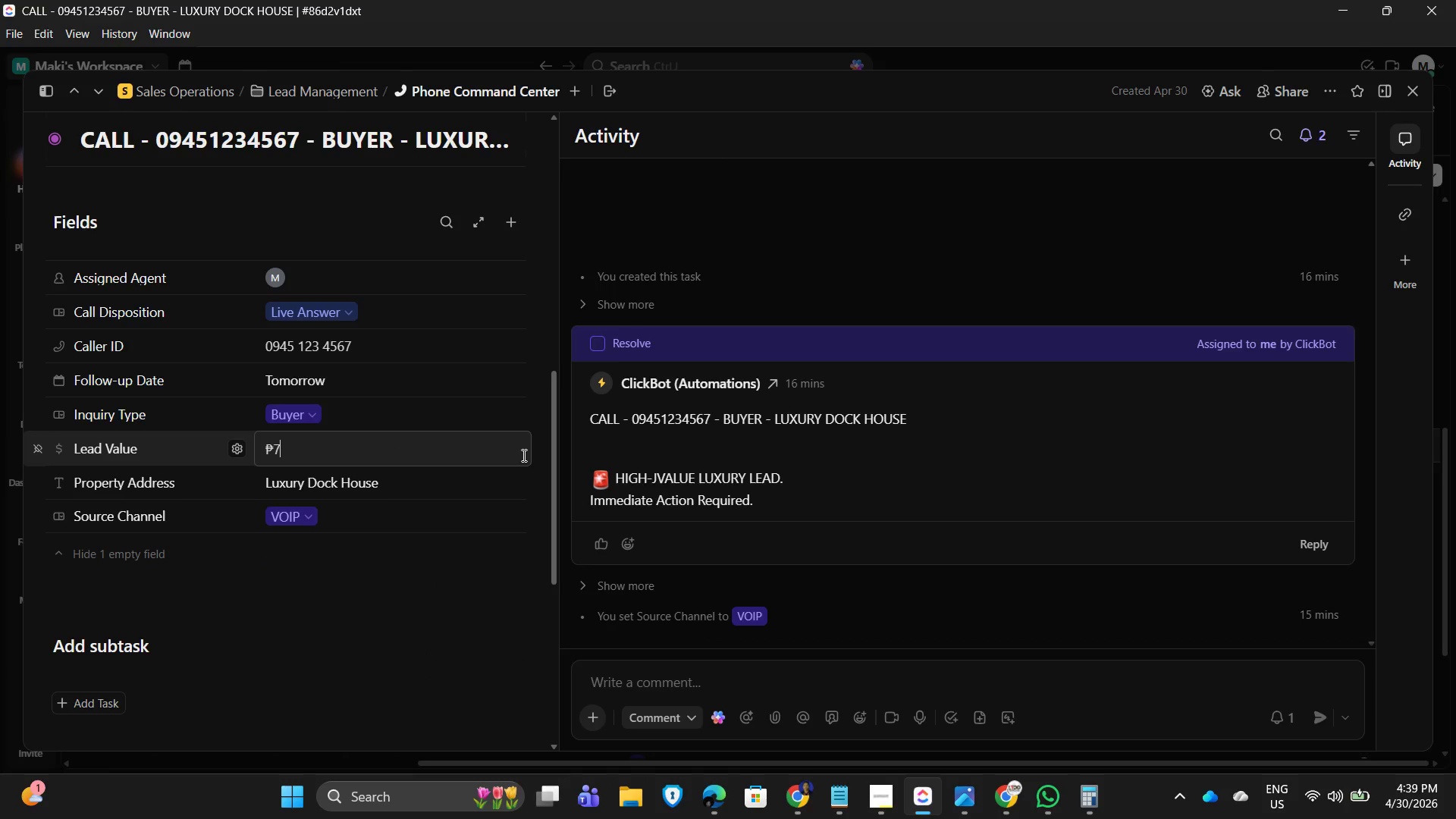 
key(Numpad0)
 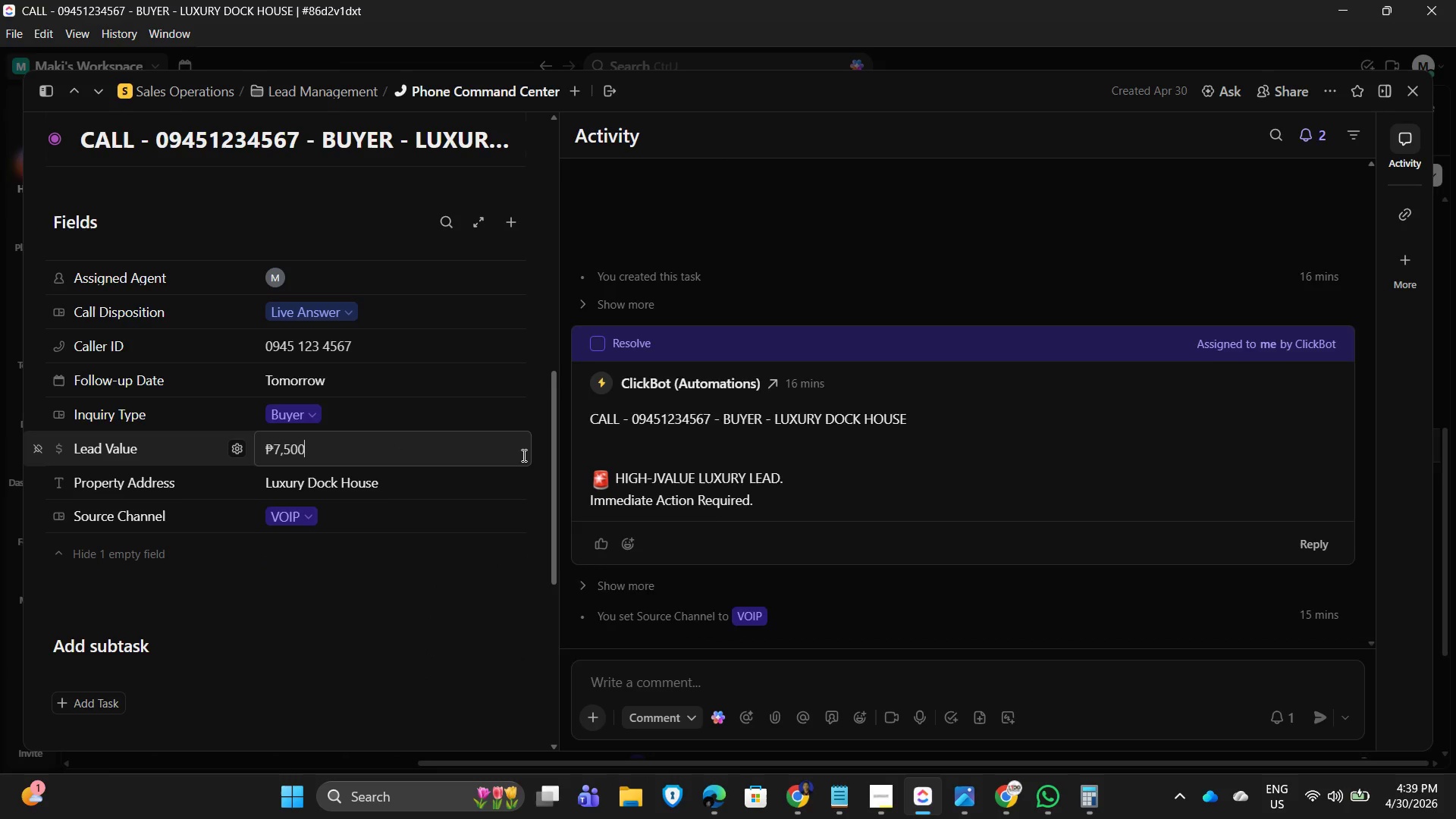 
key(Numpad0)
 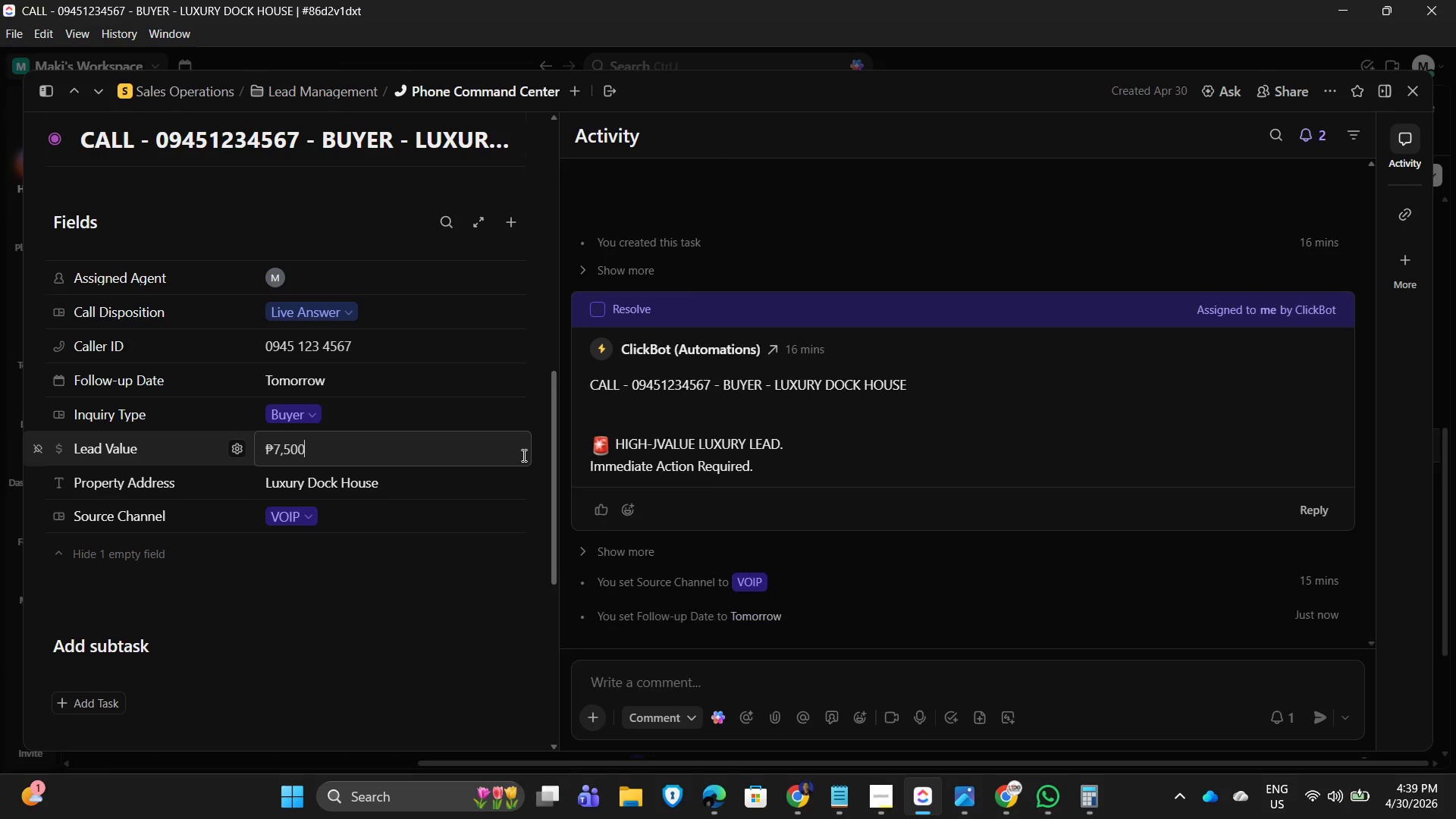 
key(Numpad0)
 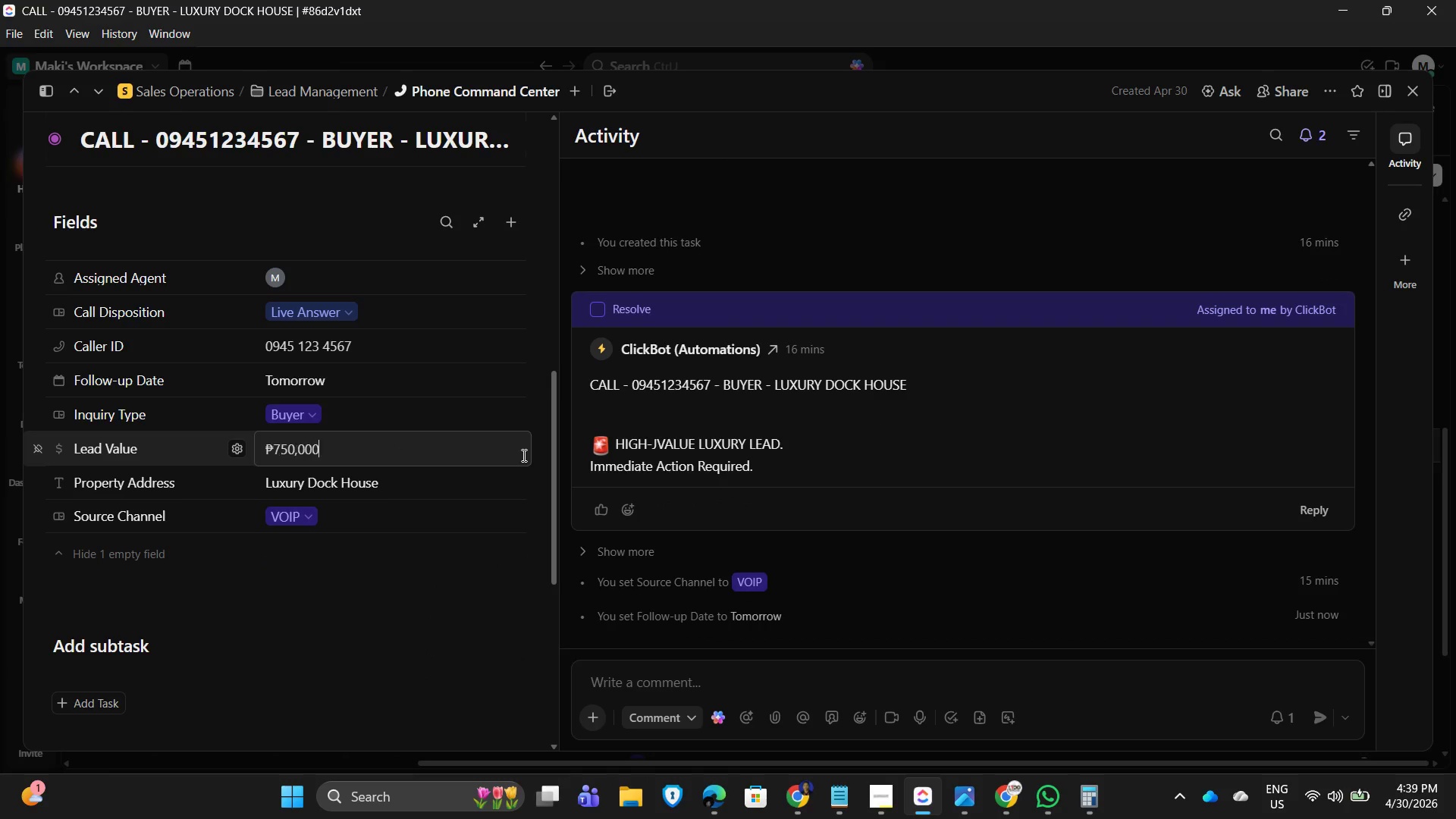 
key(Numpad0)
 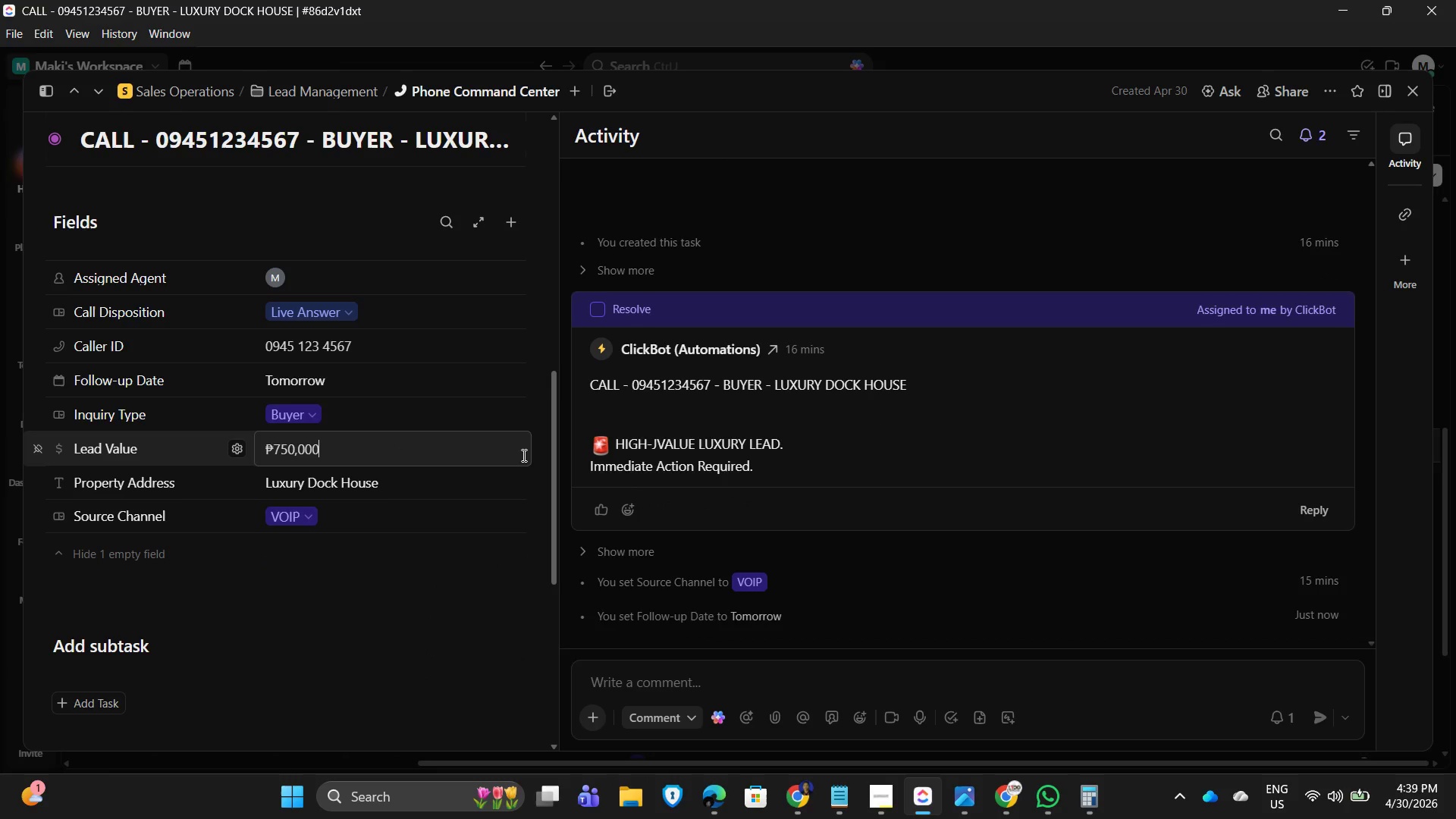 
key(Numpad0)
 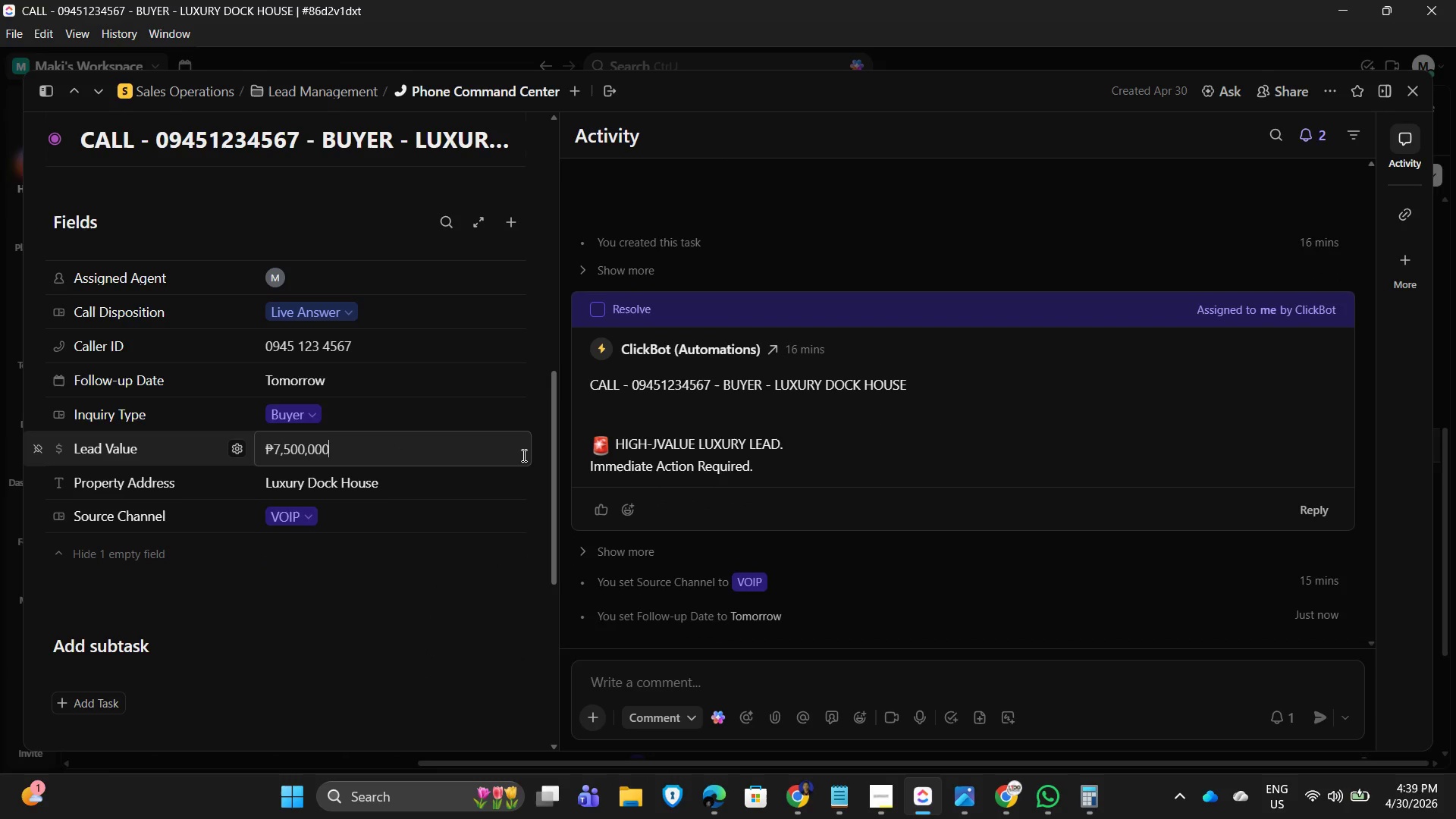 
key(Numpad0)
 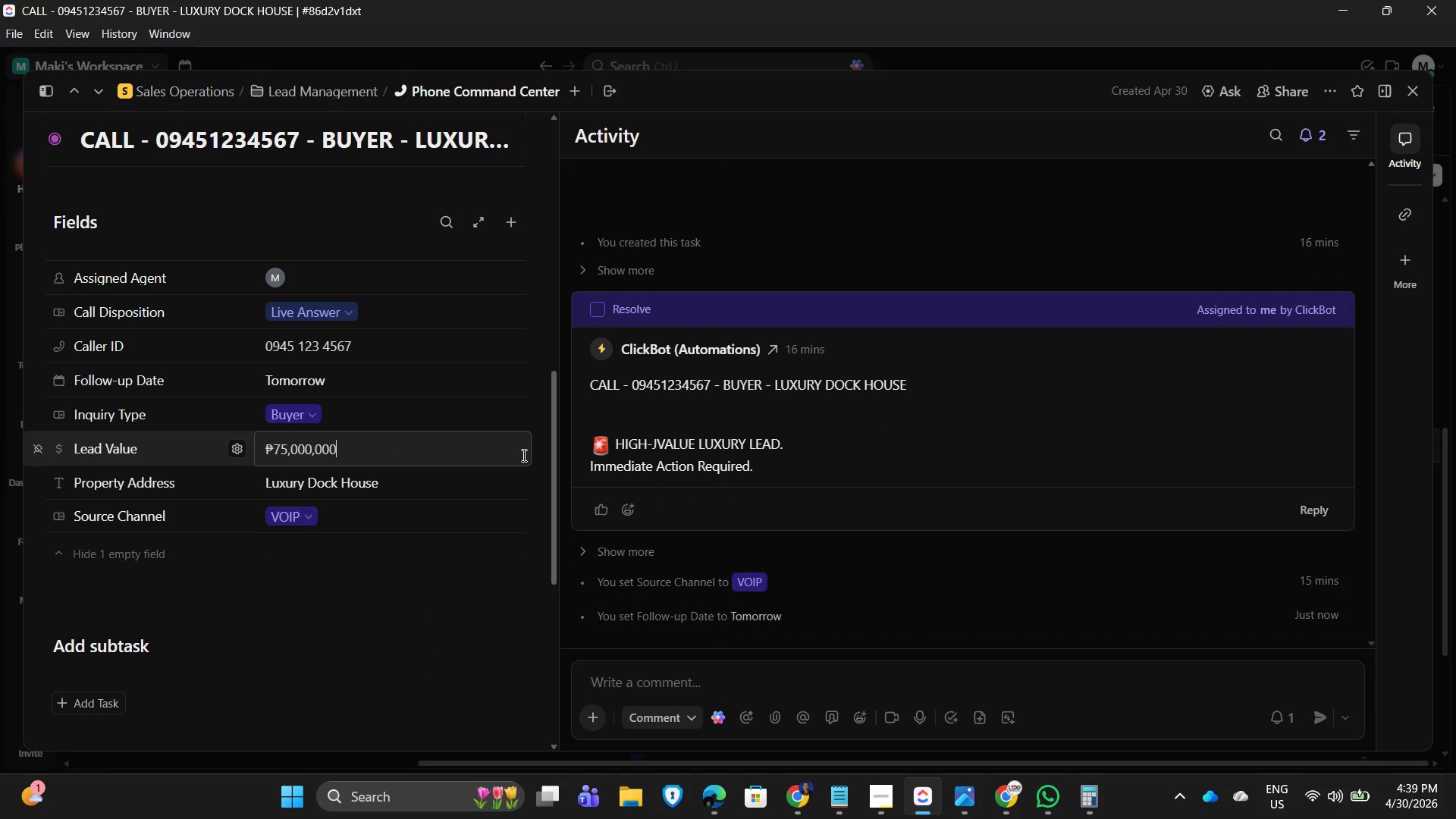 
key(NumpadEnter)
 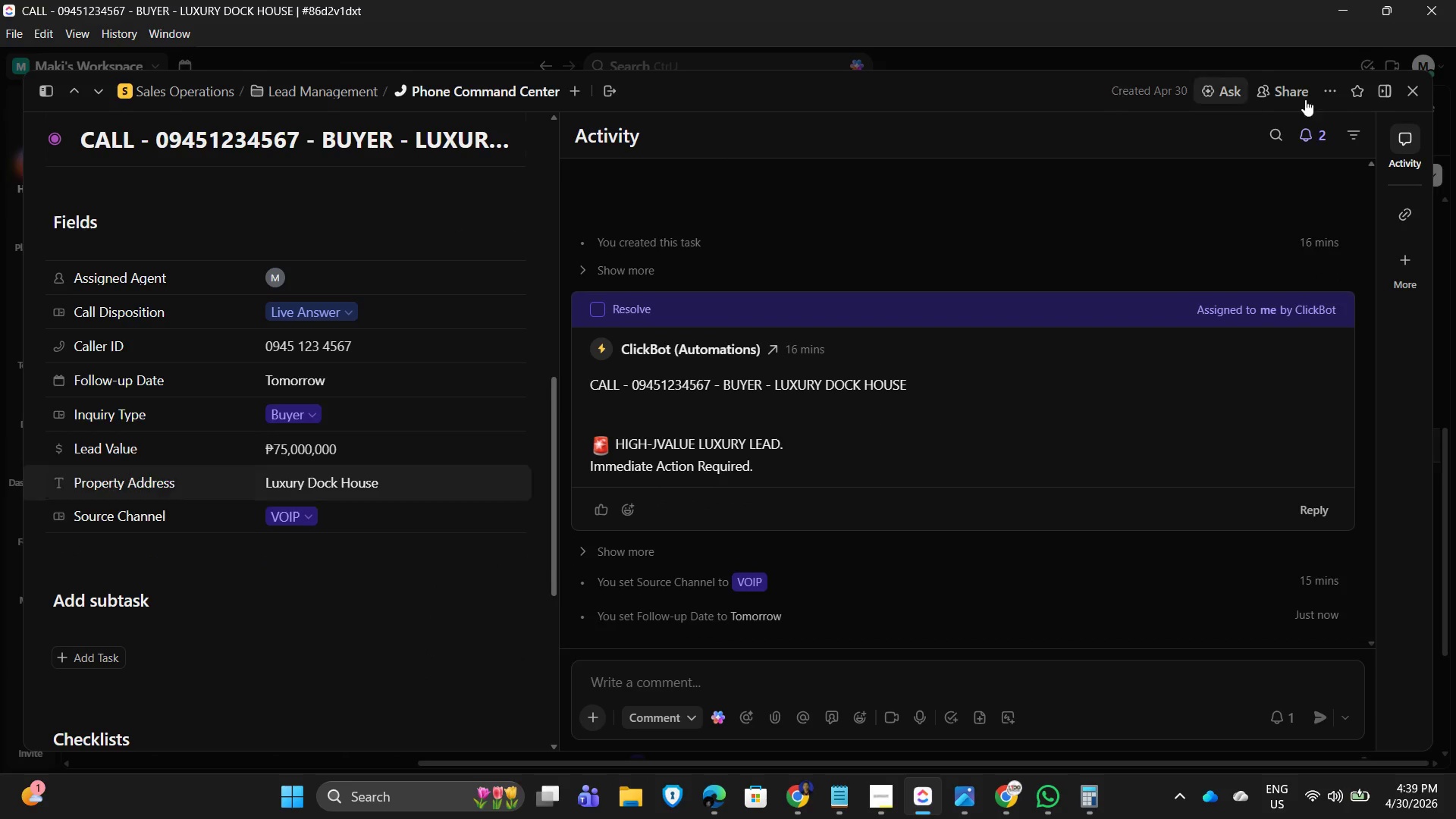 
left_click([1418, 96])
 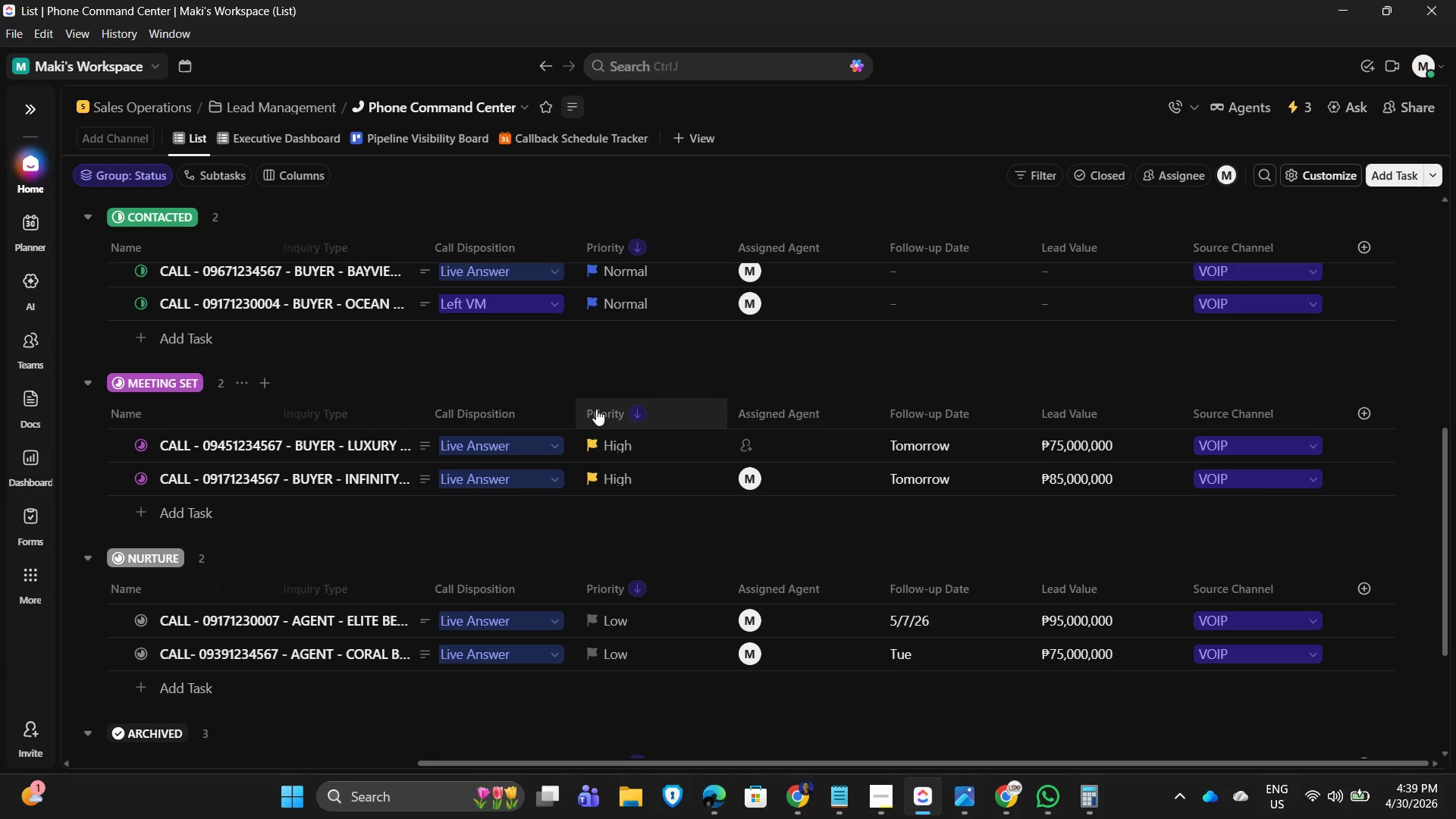 
scroll: coordinate [130, 420], scroll_direction: up, amount: 1.0
 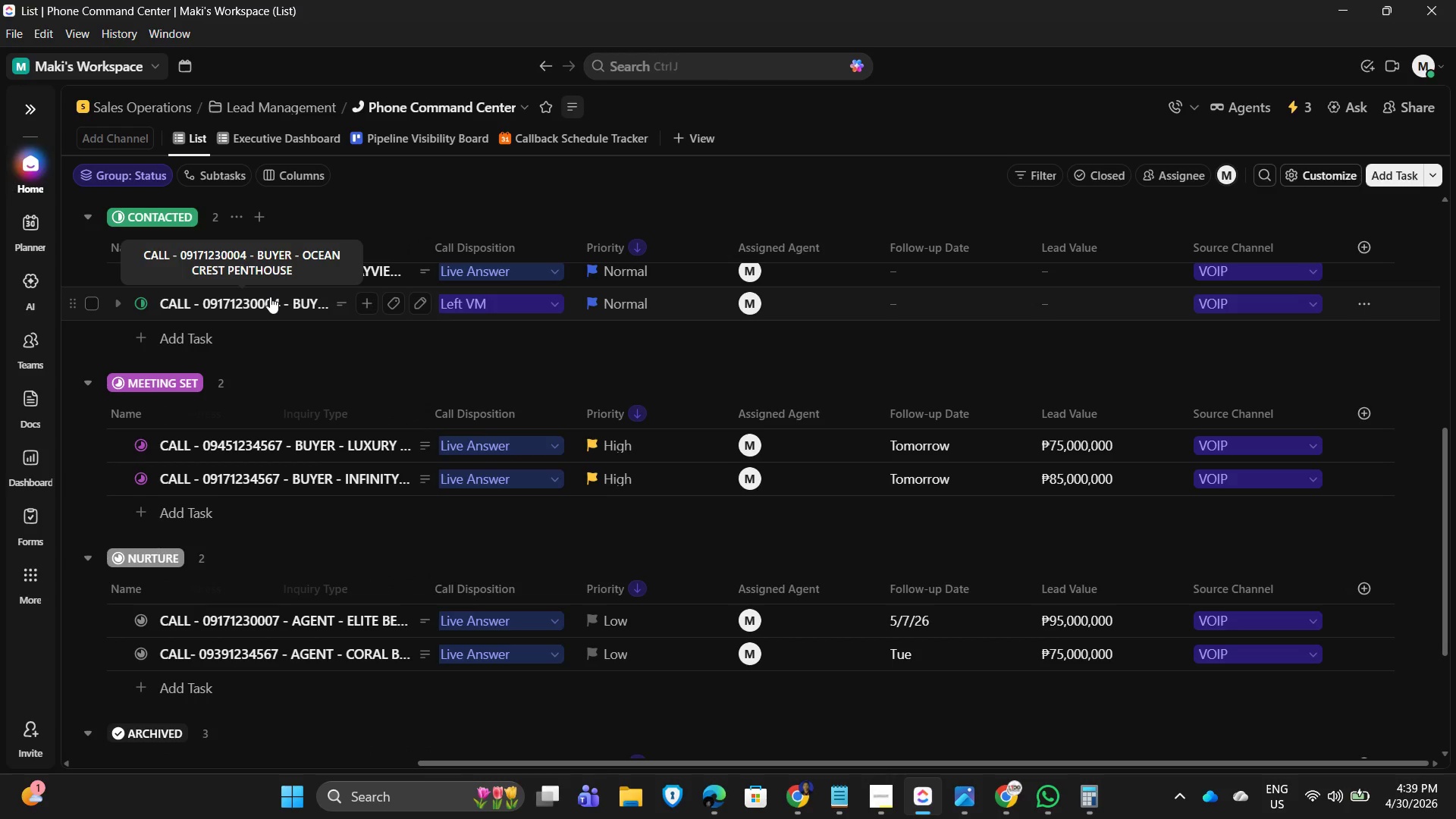 
left_click([270, 297])
 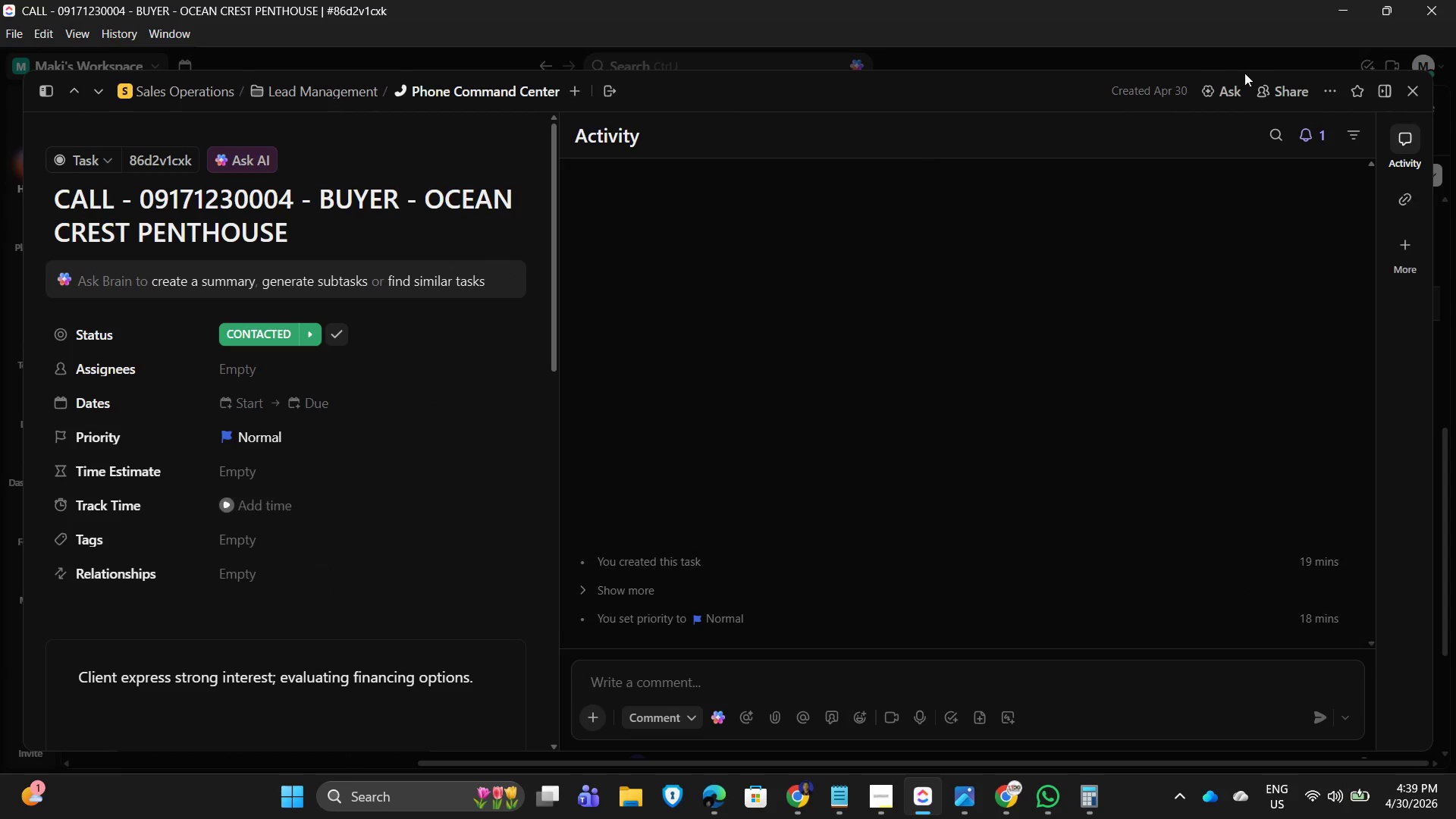 
left_click([1416, 86])
 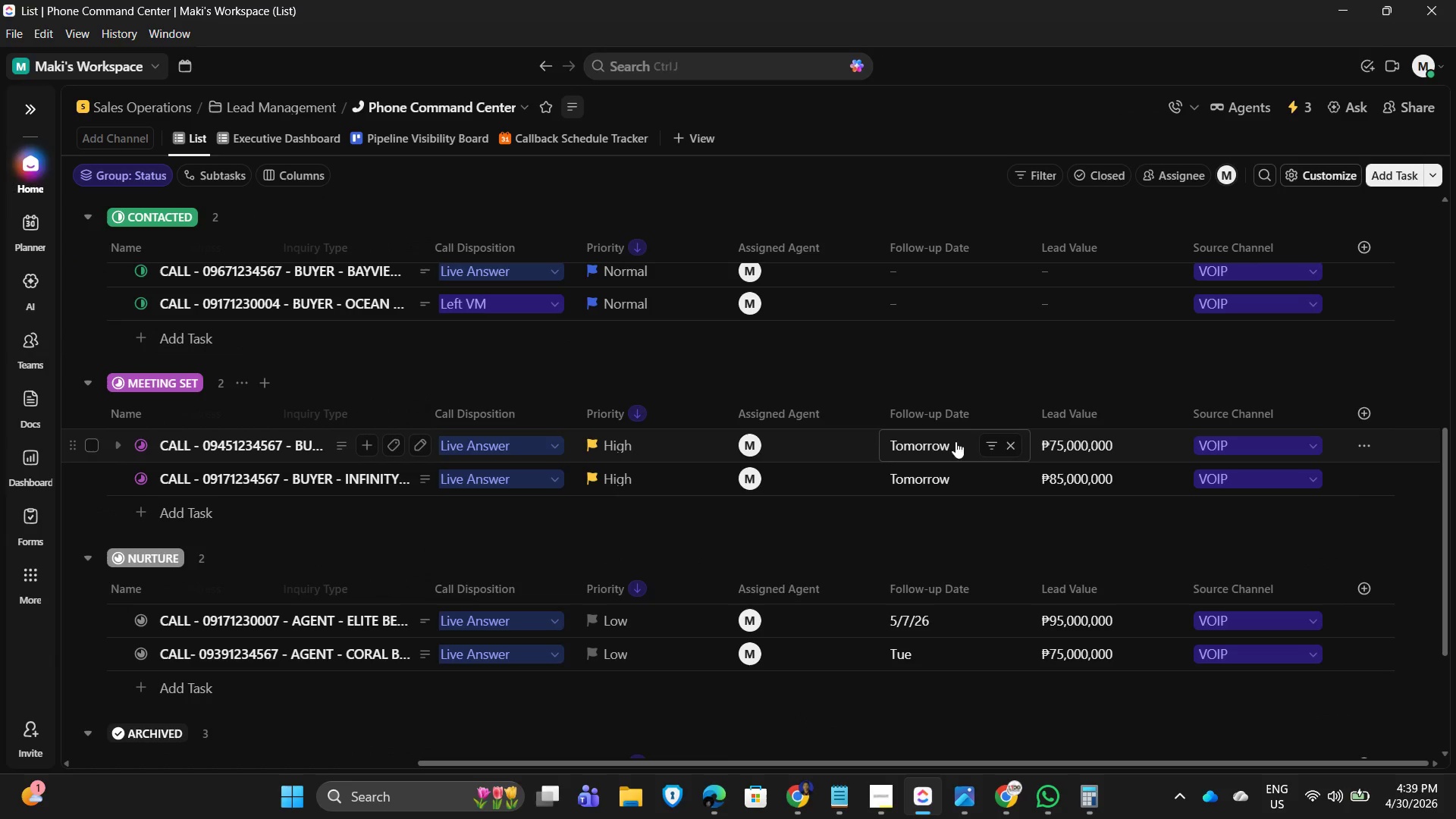 
scroll: coordinate [971, 451], scroll_direction: up, amount: 8.0
 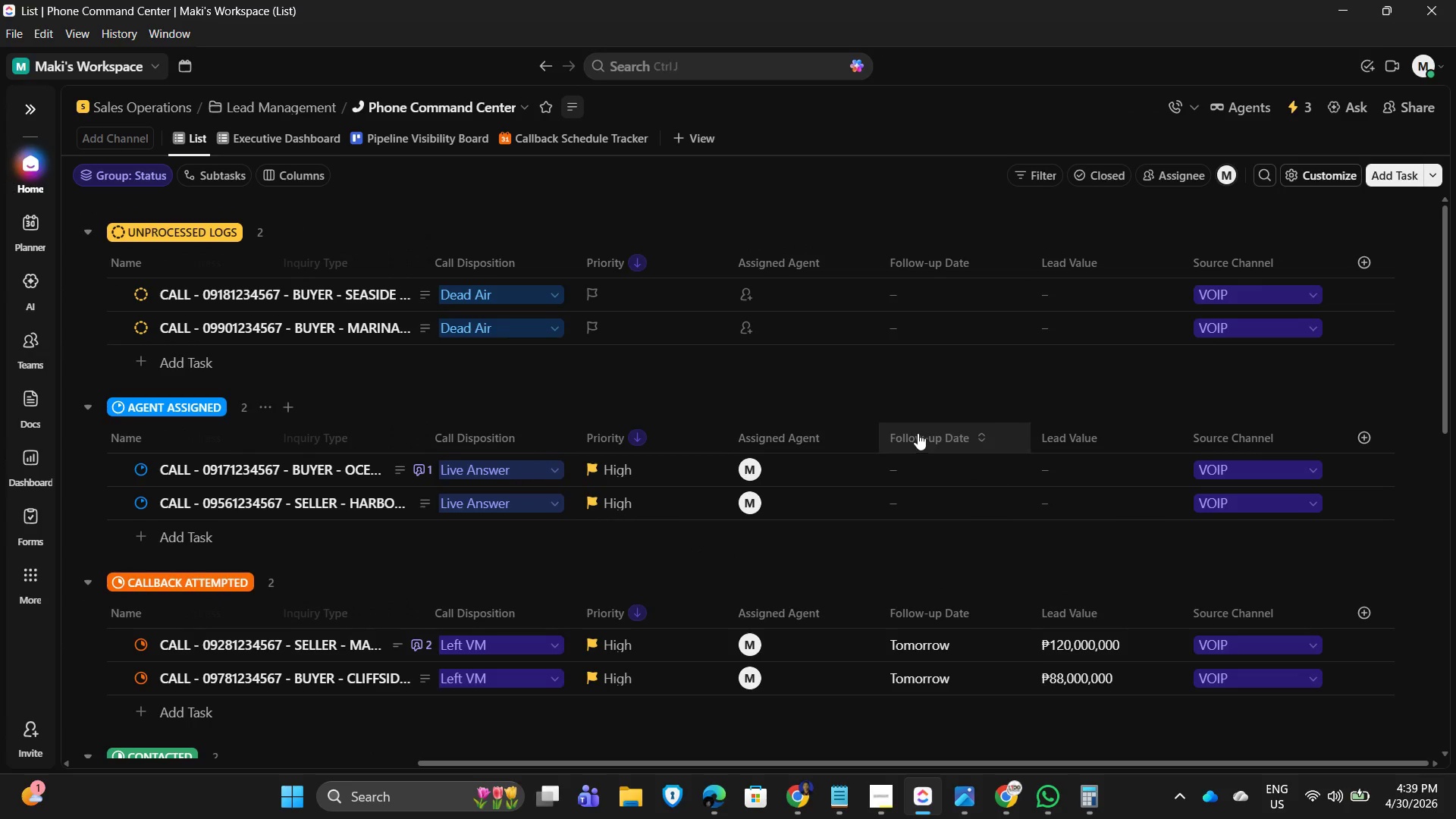 
scroll: coordinate [1066, 513], scroll_direction: down, amount: 11.0
 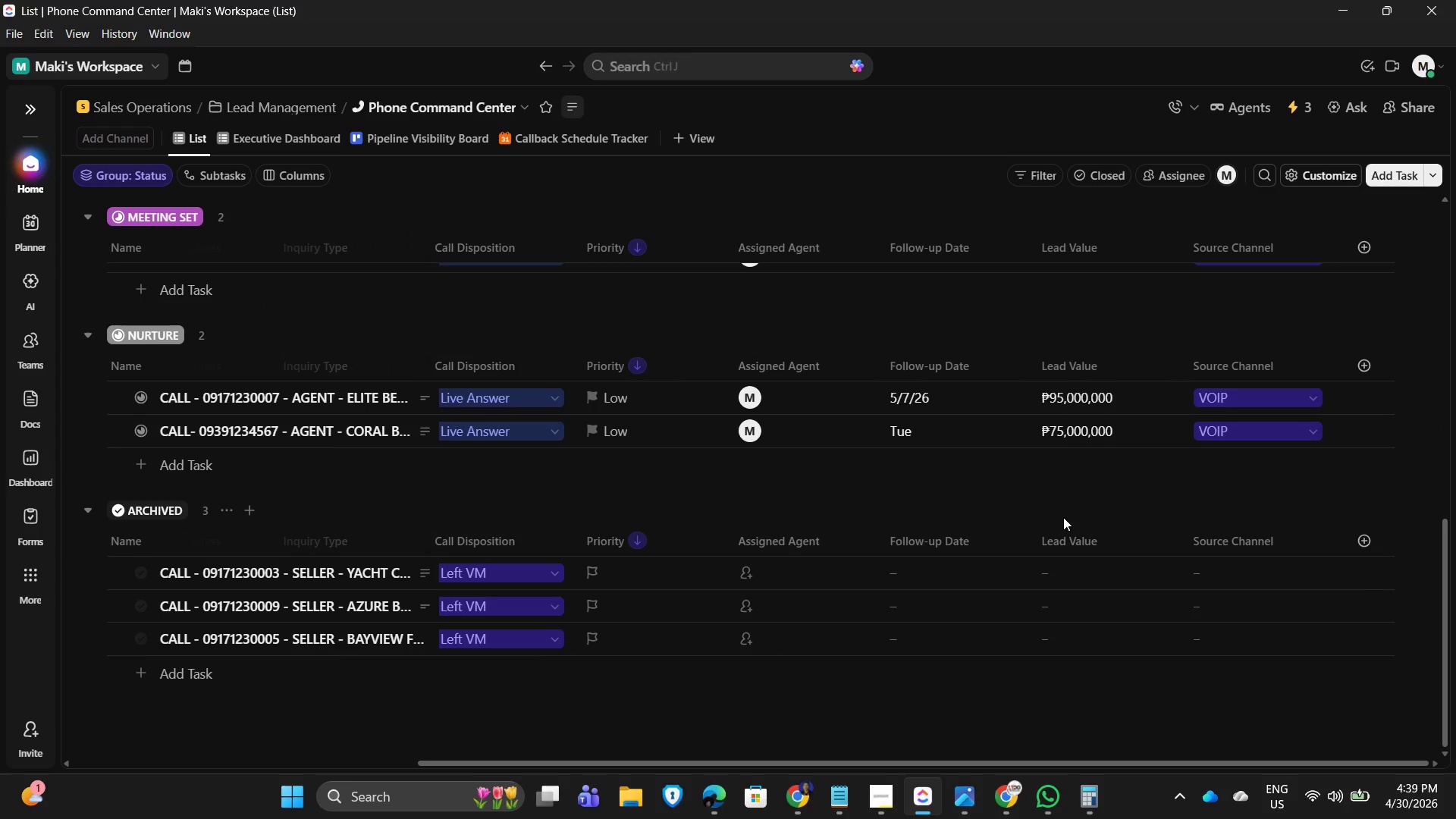 
scroll: coordinate [946, 461], scroll_direction: up, amount: 18.0
 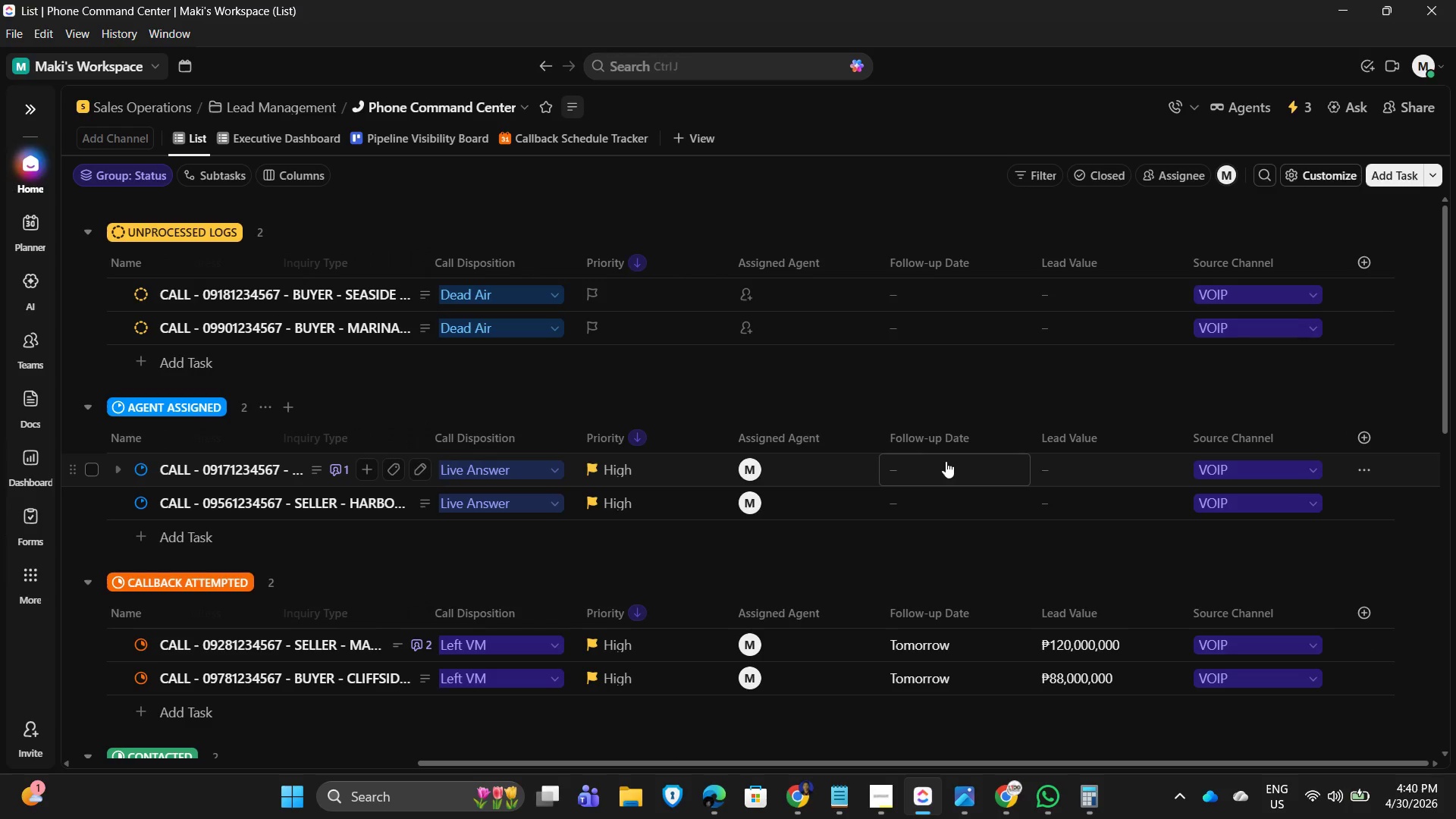 
wait(26.62)
 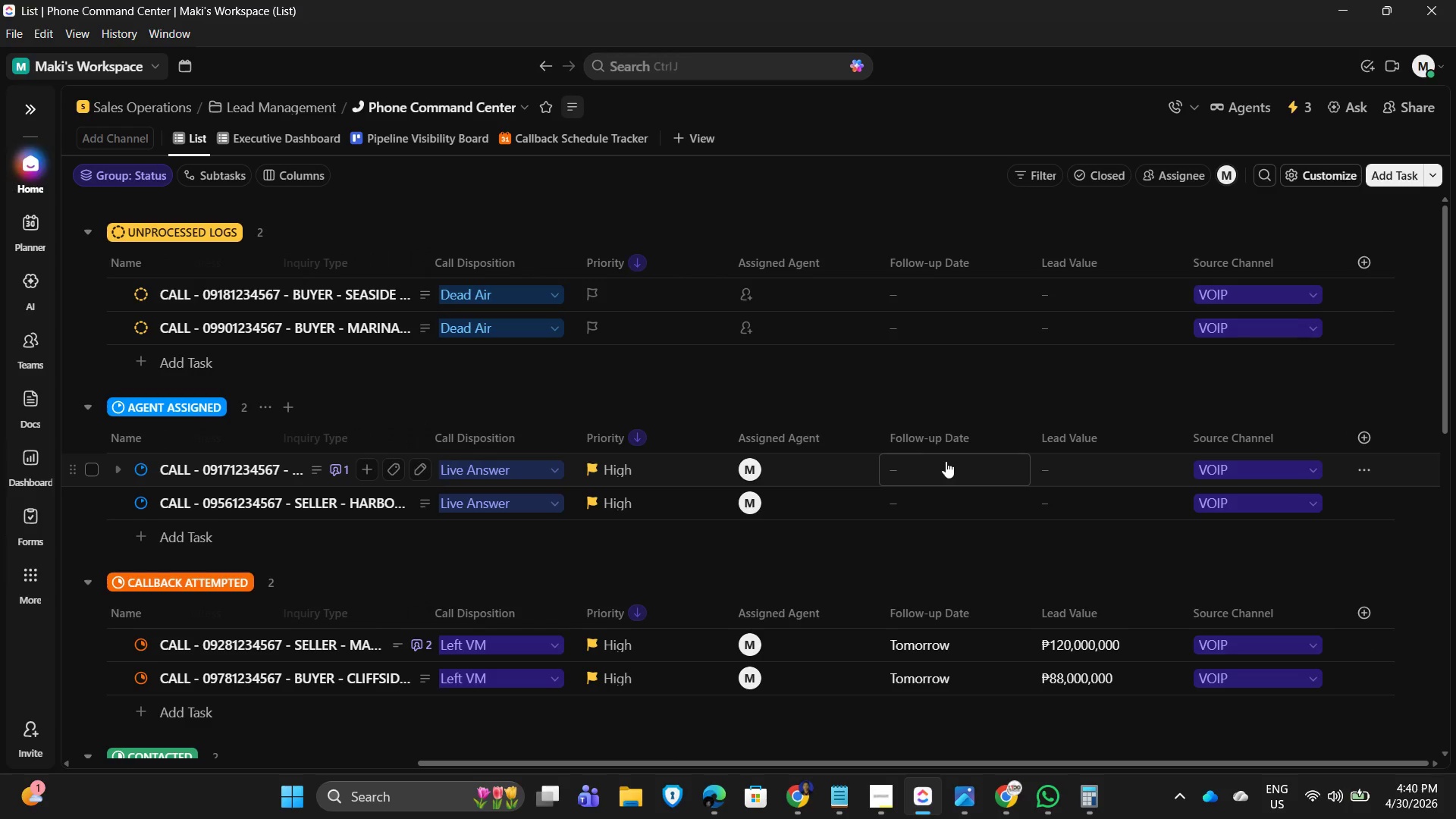 
scroll: coordinate [1048, 573], scroll_direction: down, amount: 5.0
 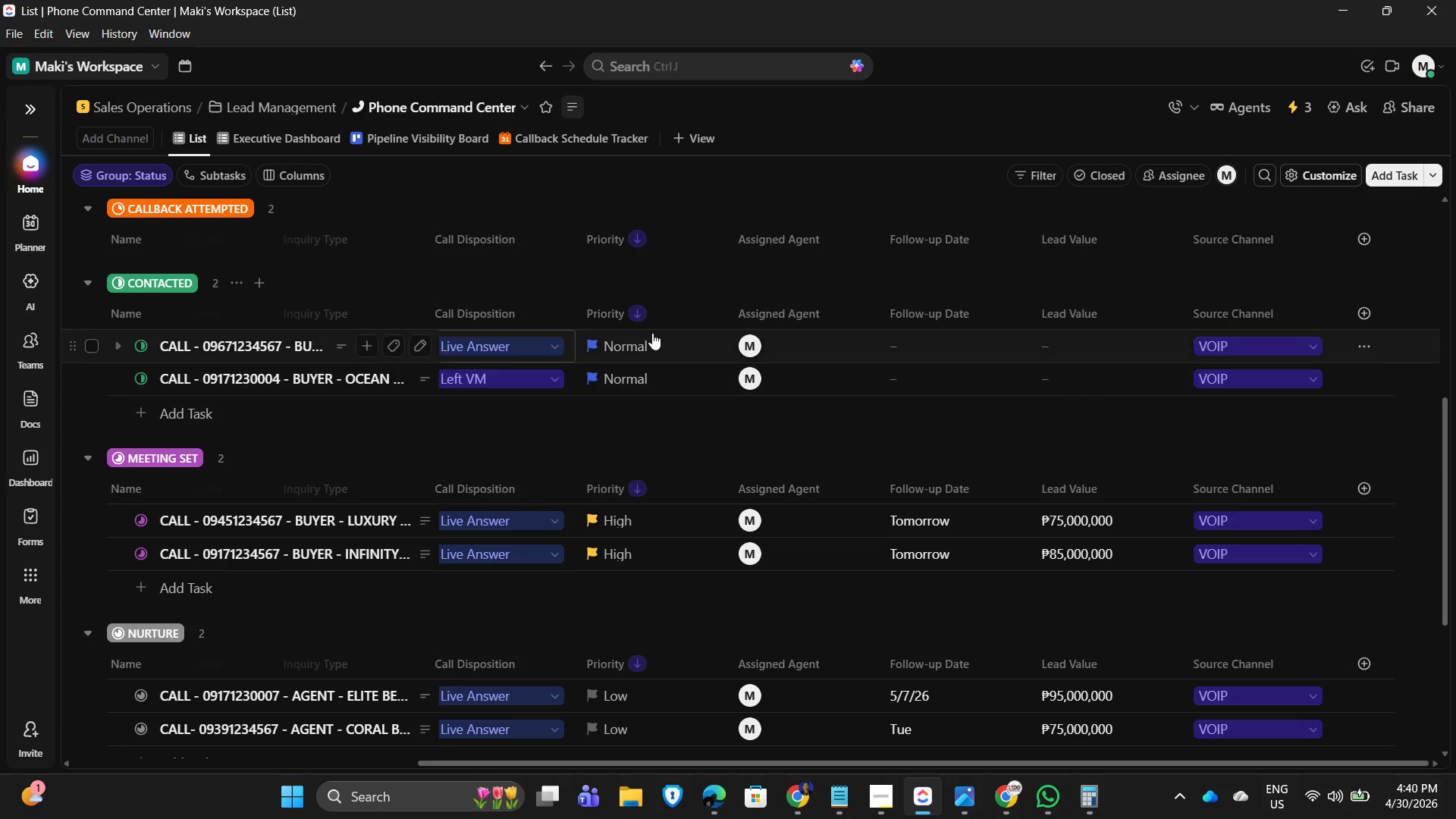 
scroll: coordinate [689, 453], scroll_direction: up, amount: 6.0
 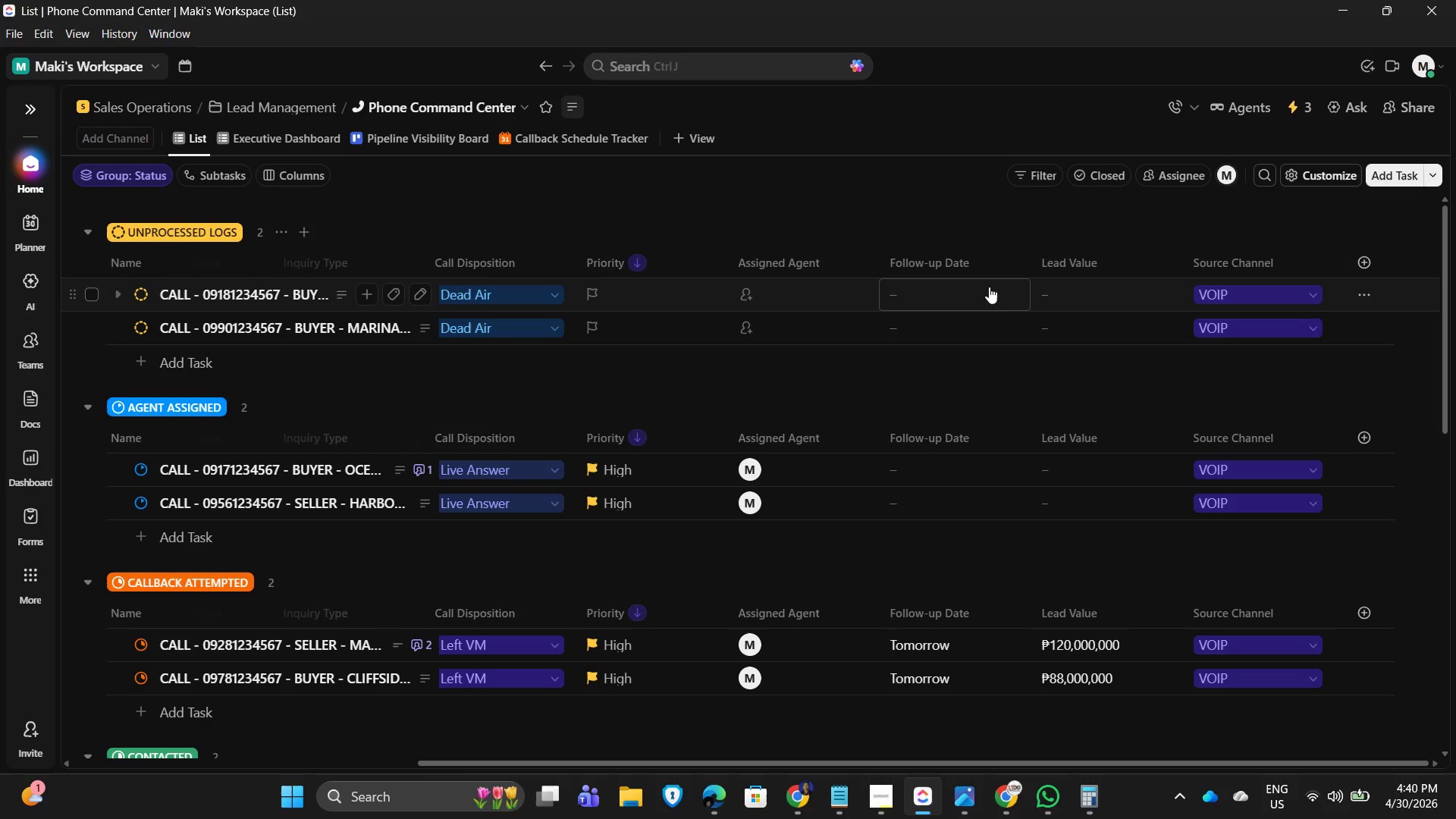 
scroll: coordinate [954, 513], scroll_direction: down, amount: 6.0